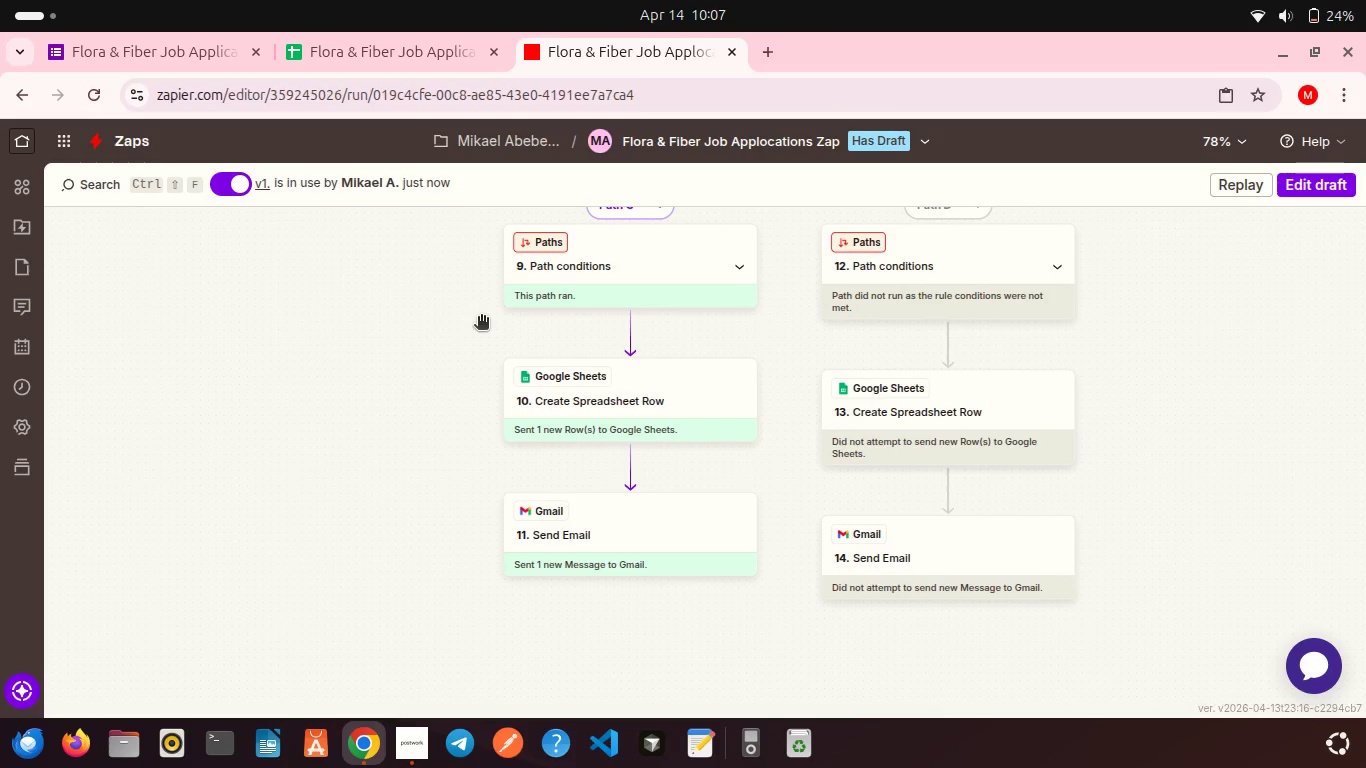 
scroll: coordinate [481, 318], scroll_direction: up, amount: 4.0
 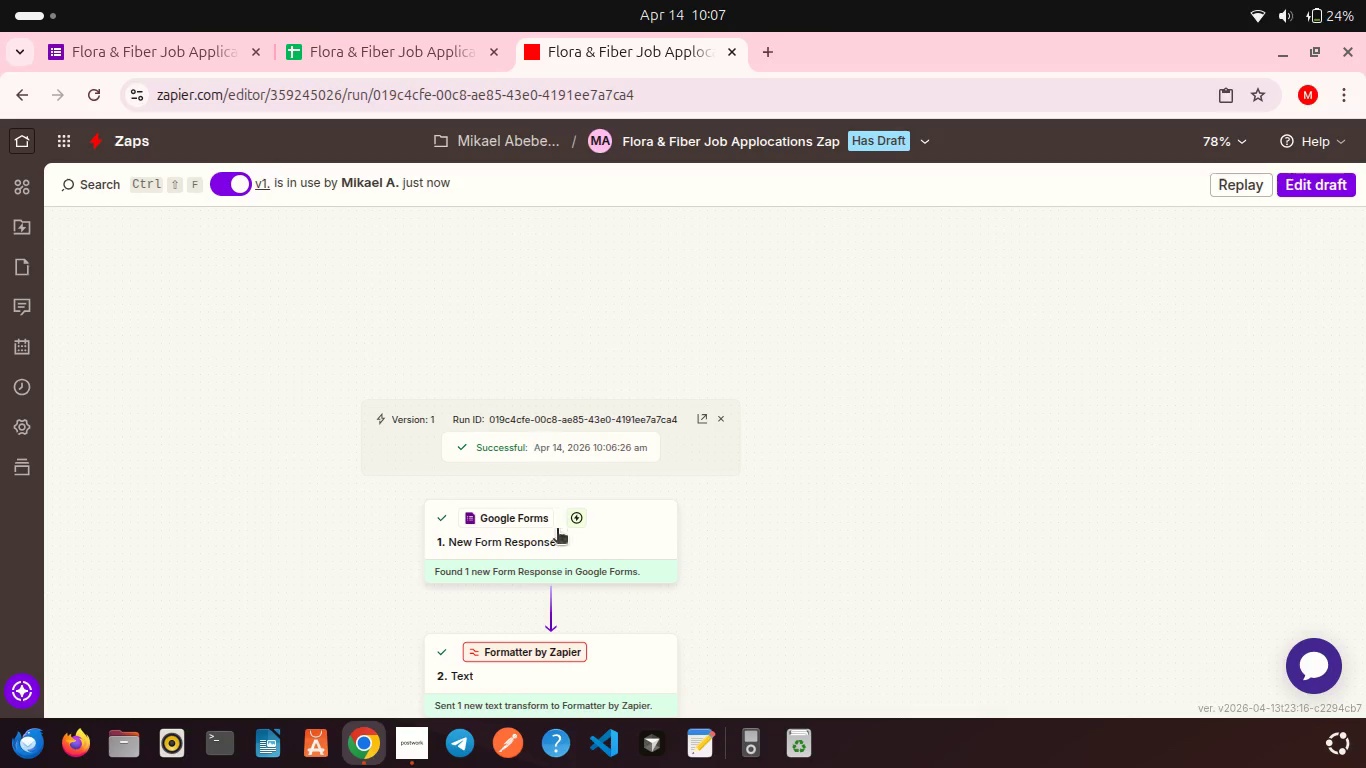 
left_click([558, 546])
 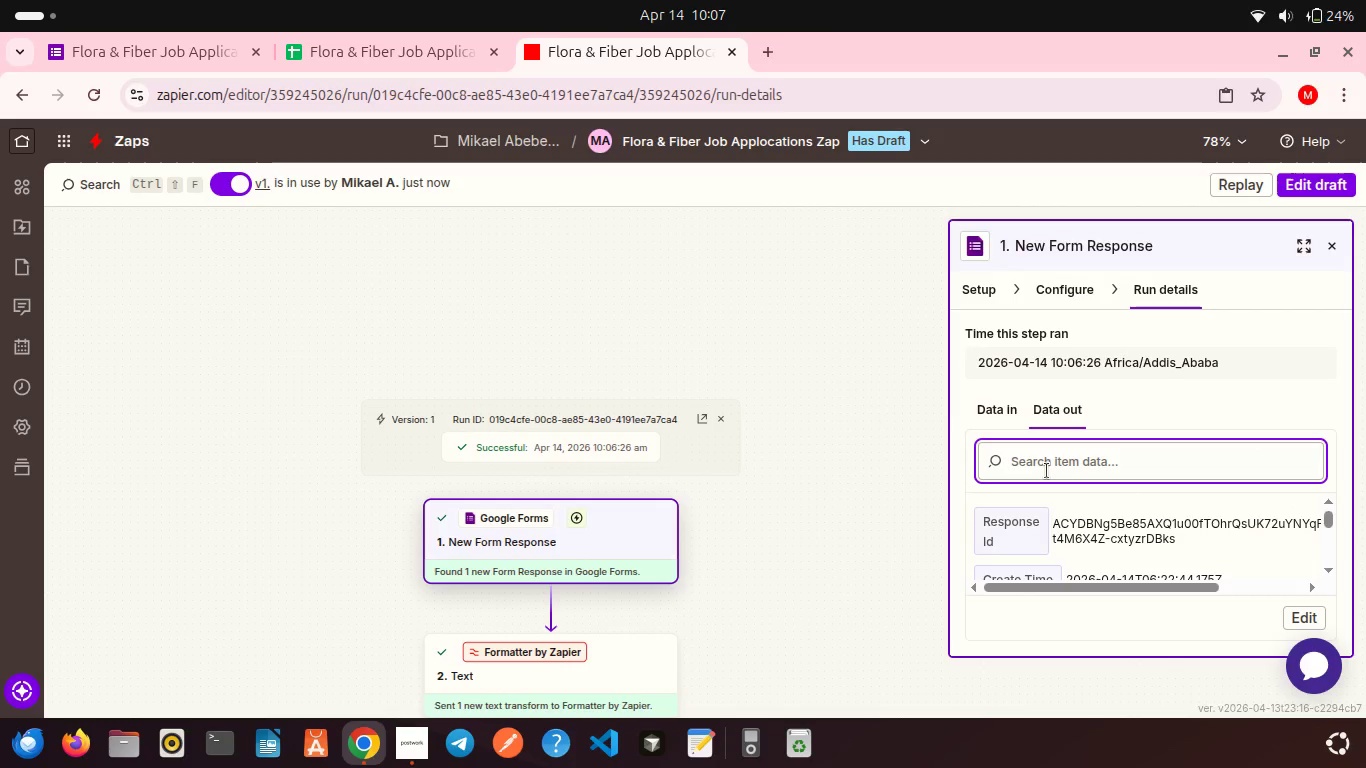 
scroll: coordinate [1119, 546], scroll_direction: down, amount: 13.0
 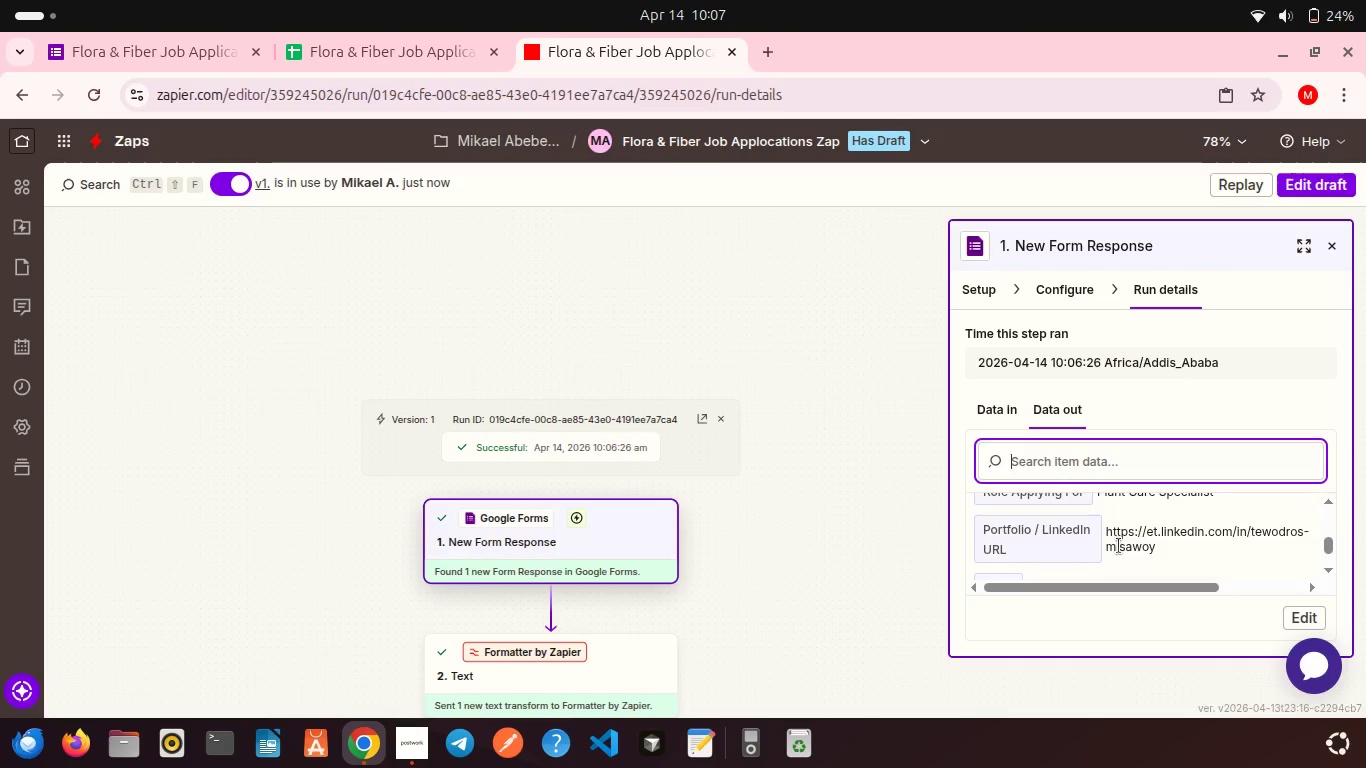 
scroll: coordinate [1119, 546], scroll_direction: up, amount: 3.0
 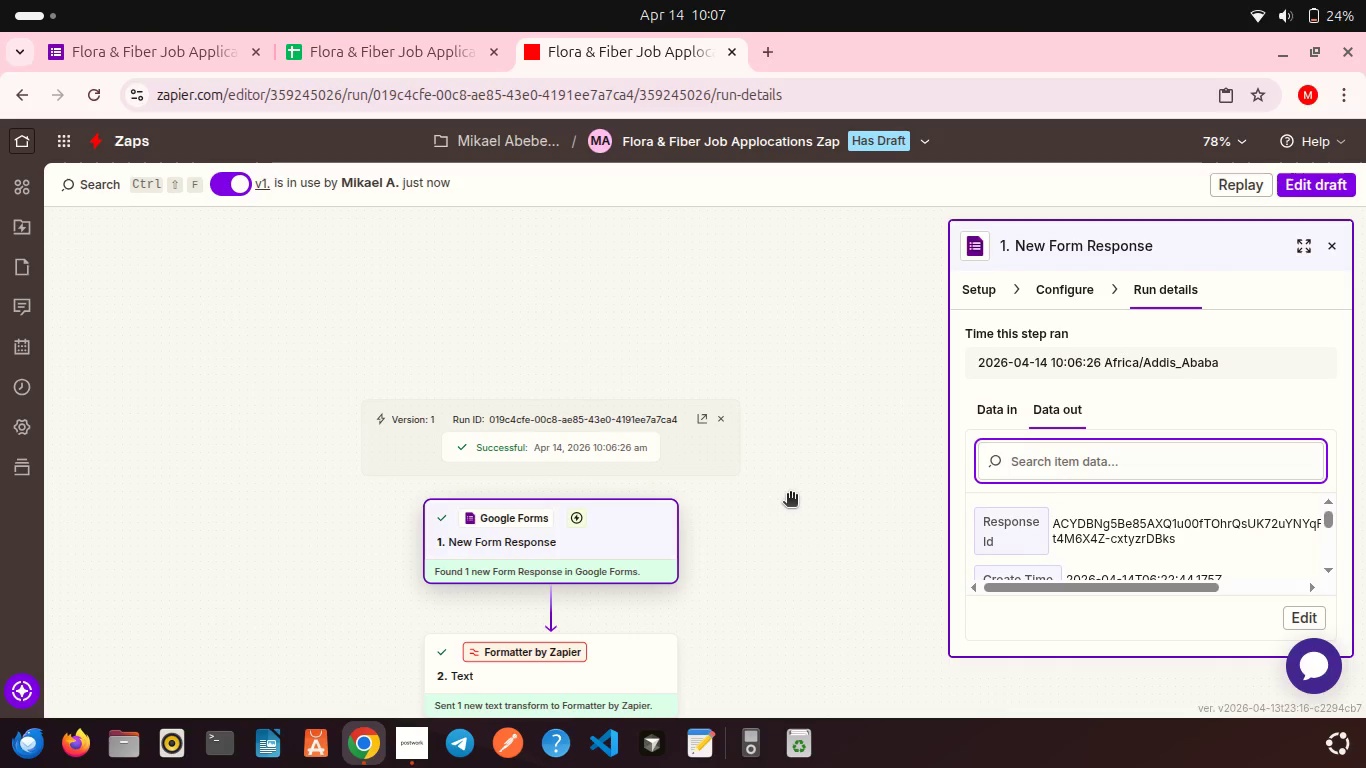 
scroll: coordinate [790, 495], scroll_direction: down, amount: 8.0
 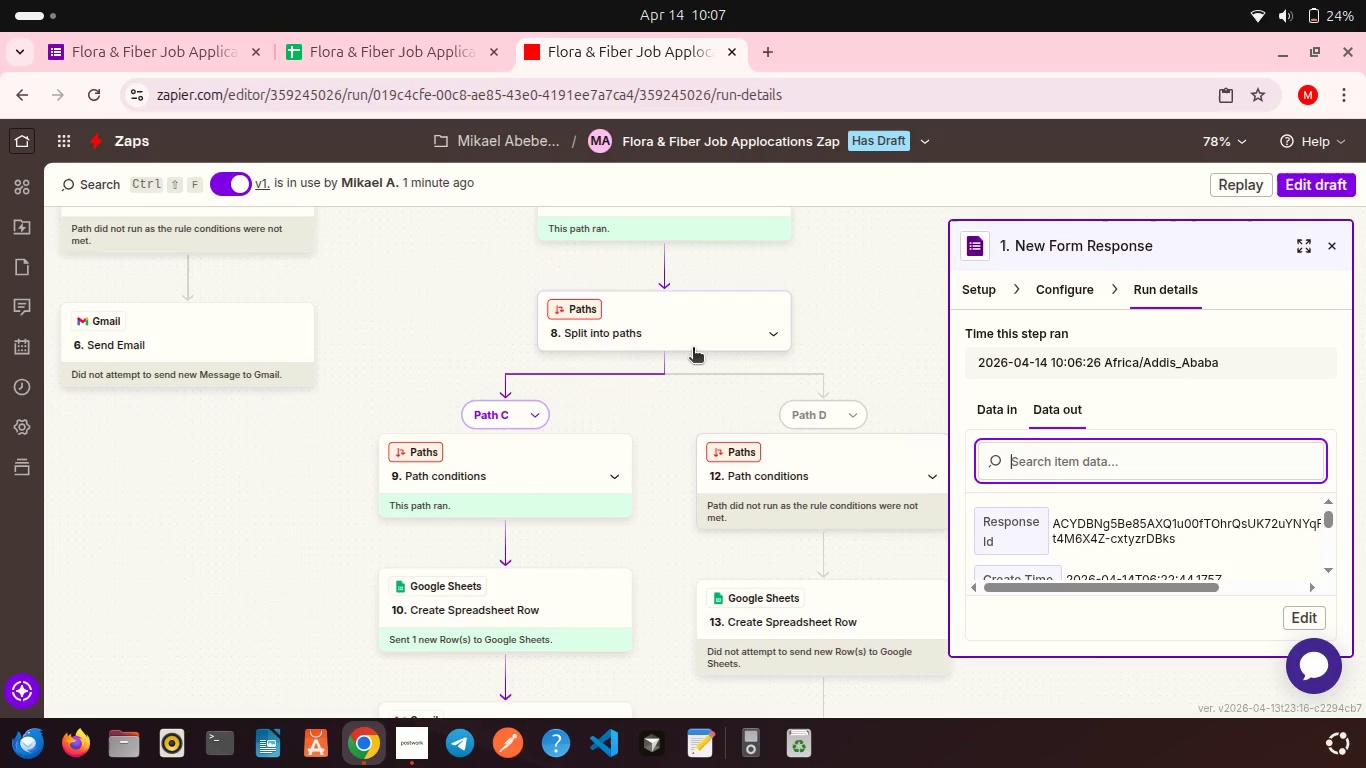 
left_click([670, 326])
 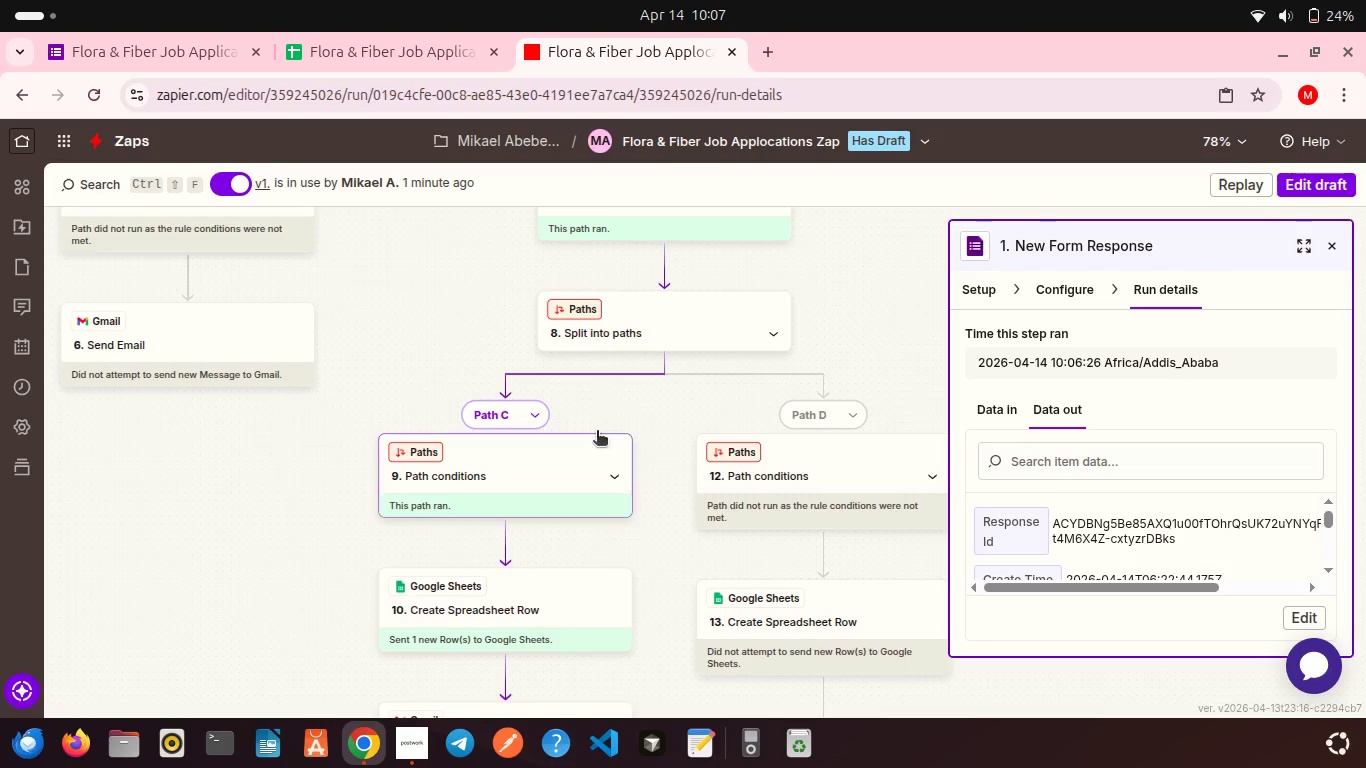 
left_click([640, 323])
 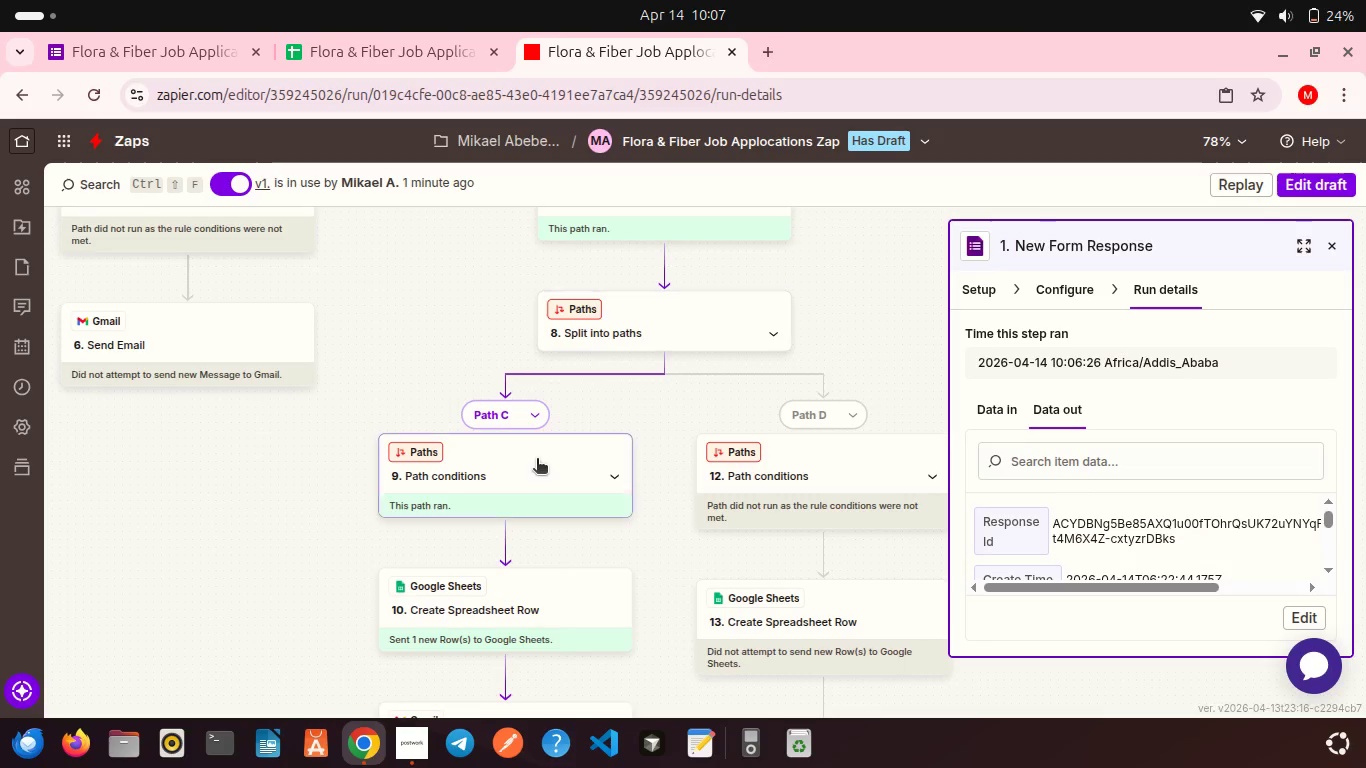 
left_click([537, 460])
 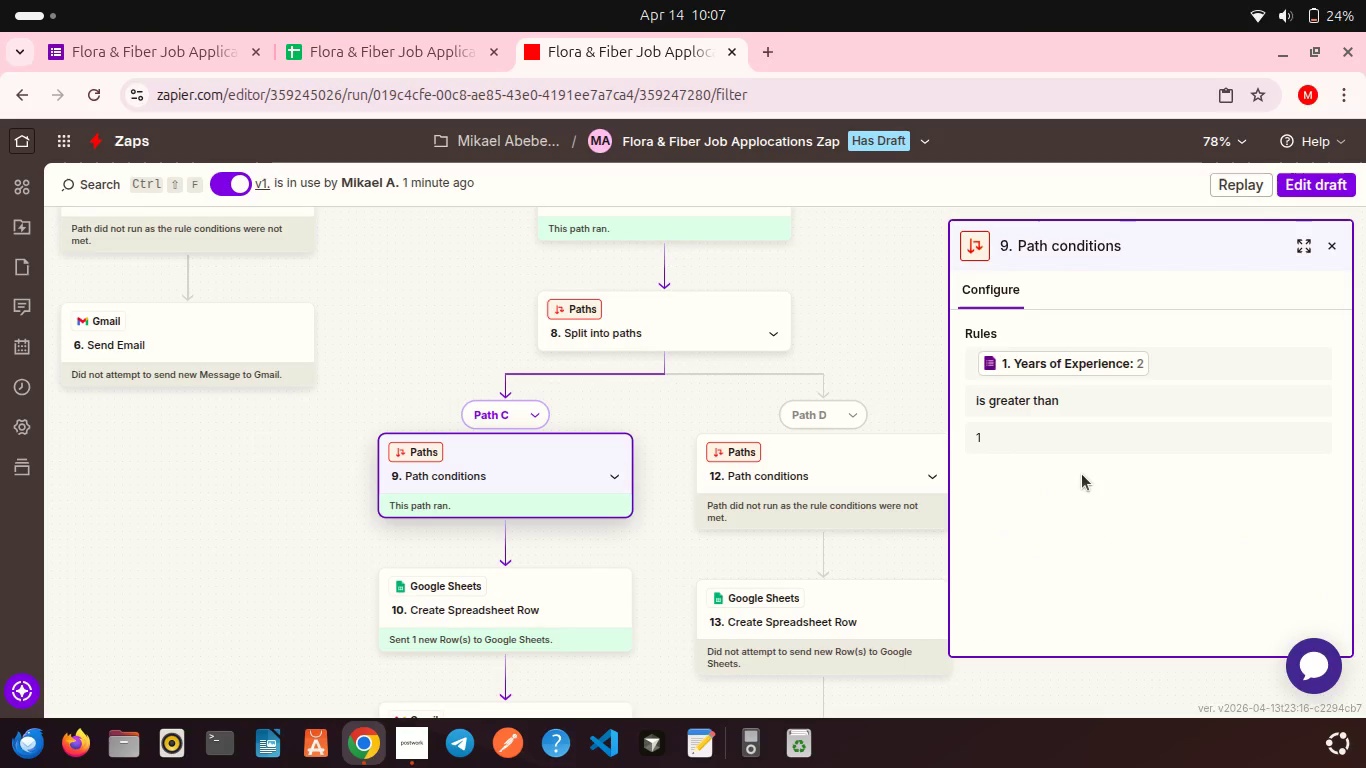 
wait(7.15)
 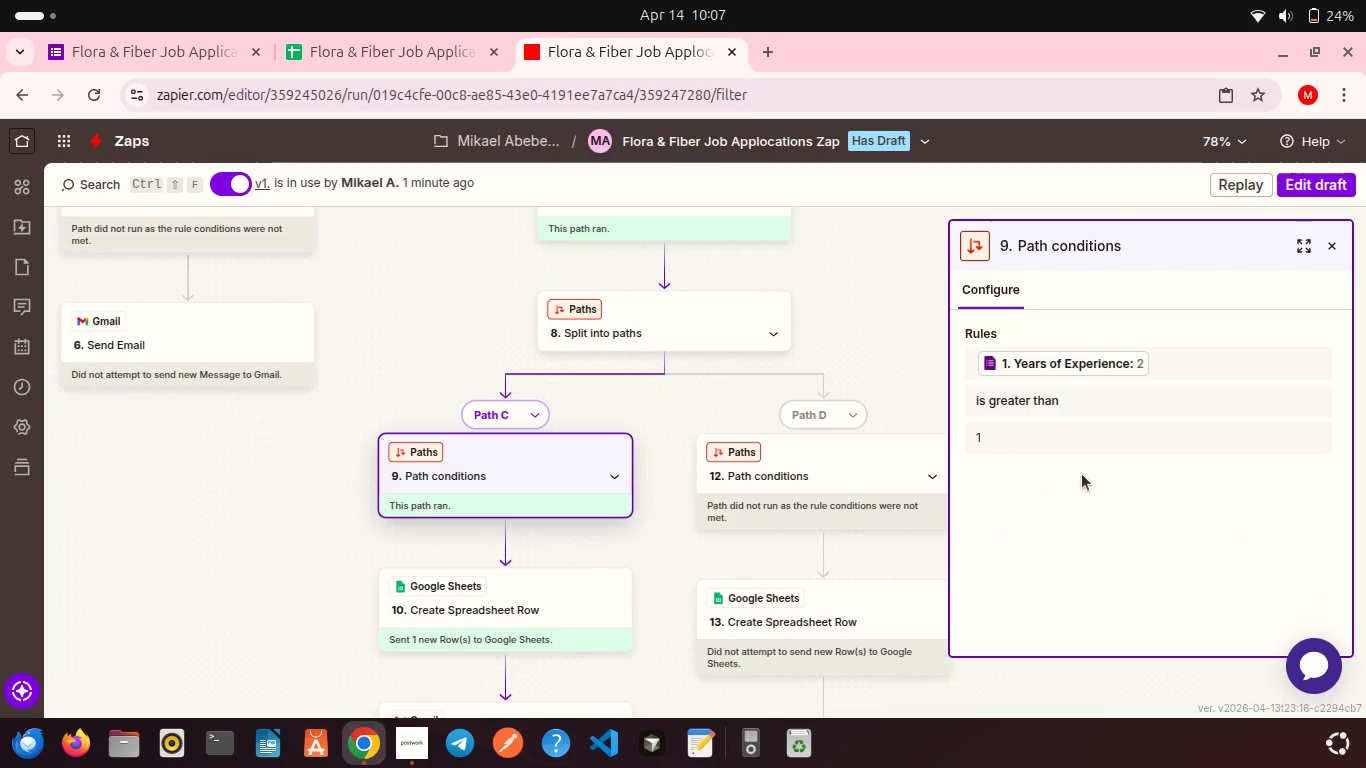 
scroll: coordinate [1073, 375], scroll_direction: down, amount: 5.0
 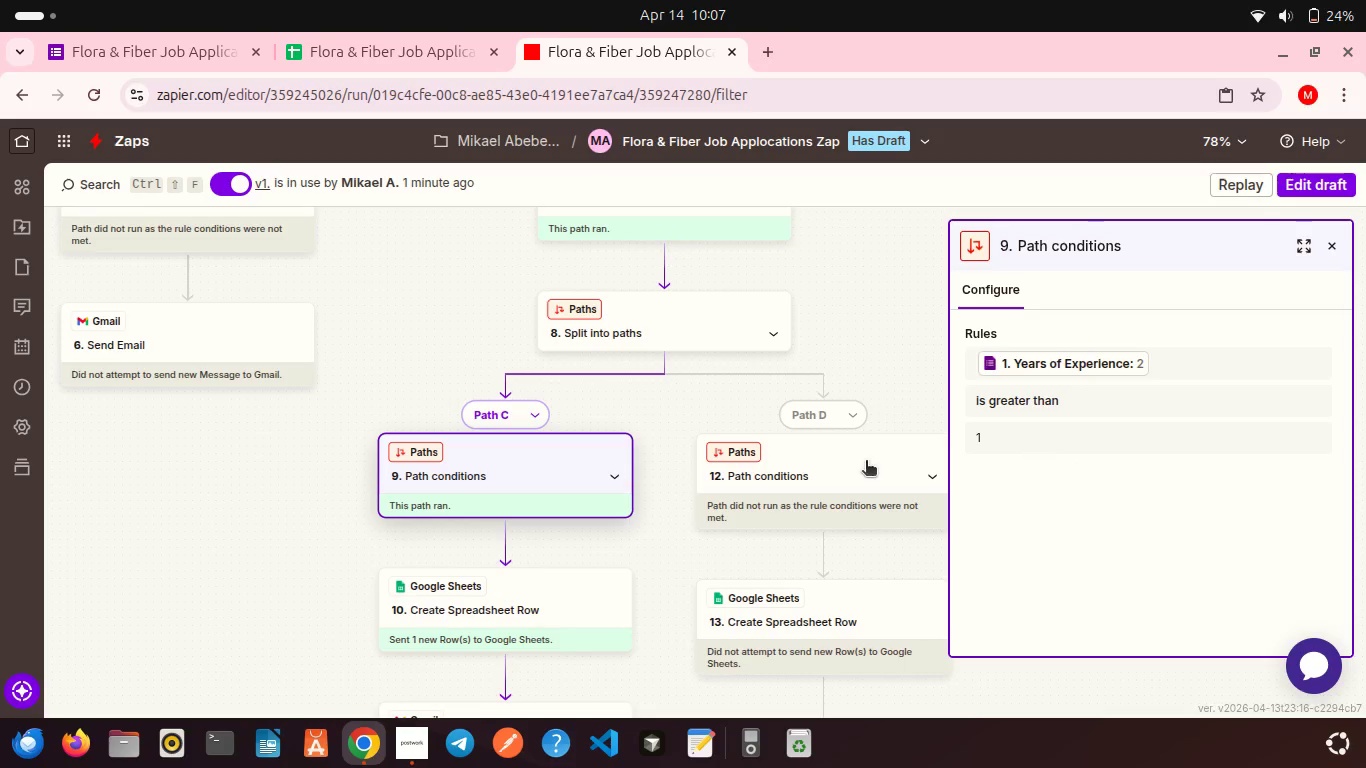 
wait(5.07)
 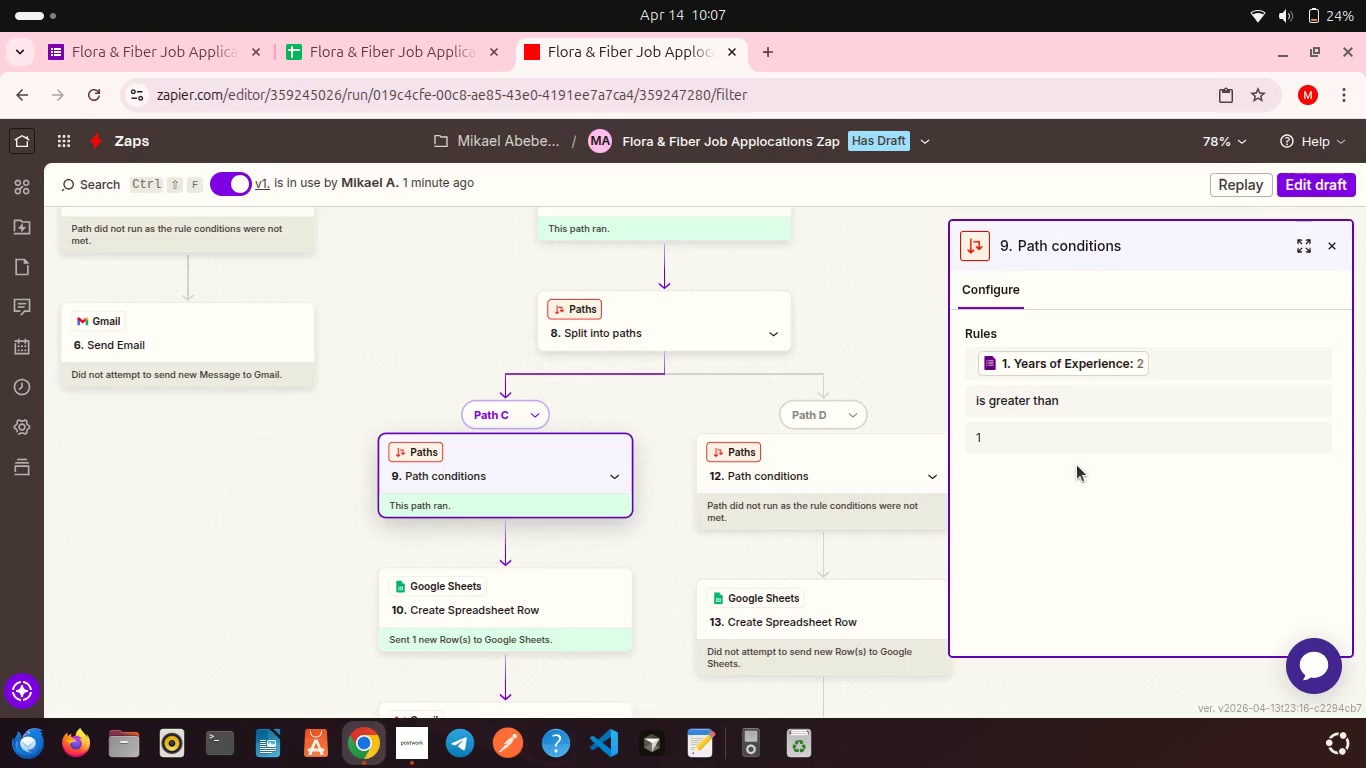 
left_click([819, 464])
 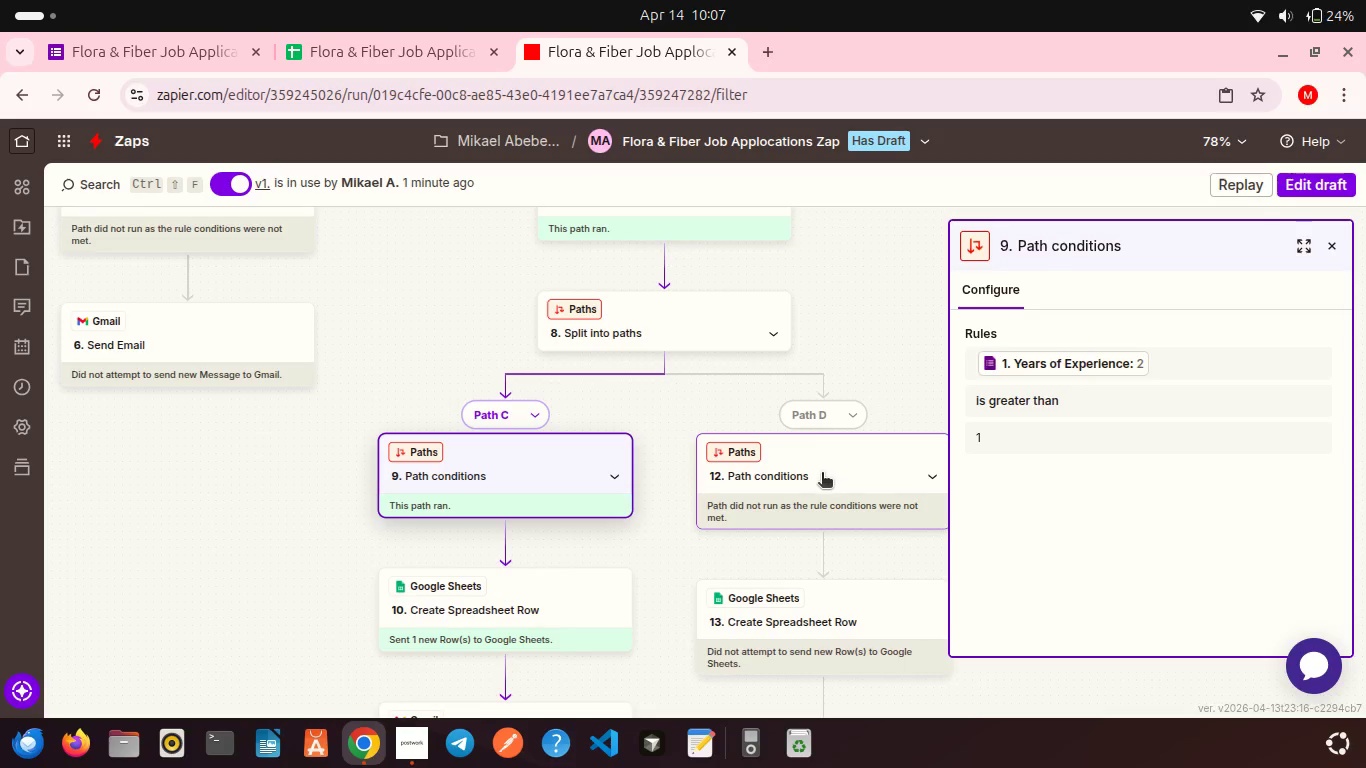 
left_click([822, 474])
 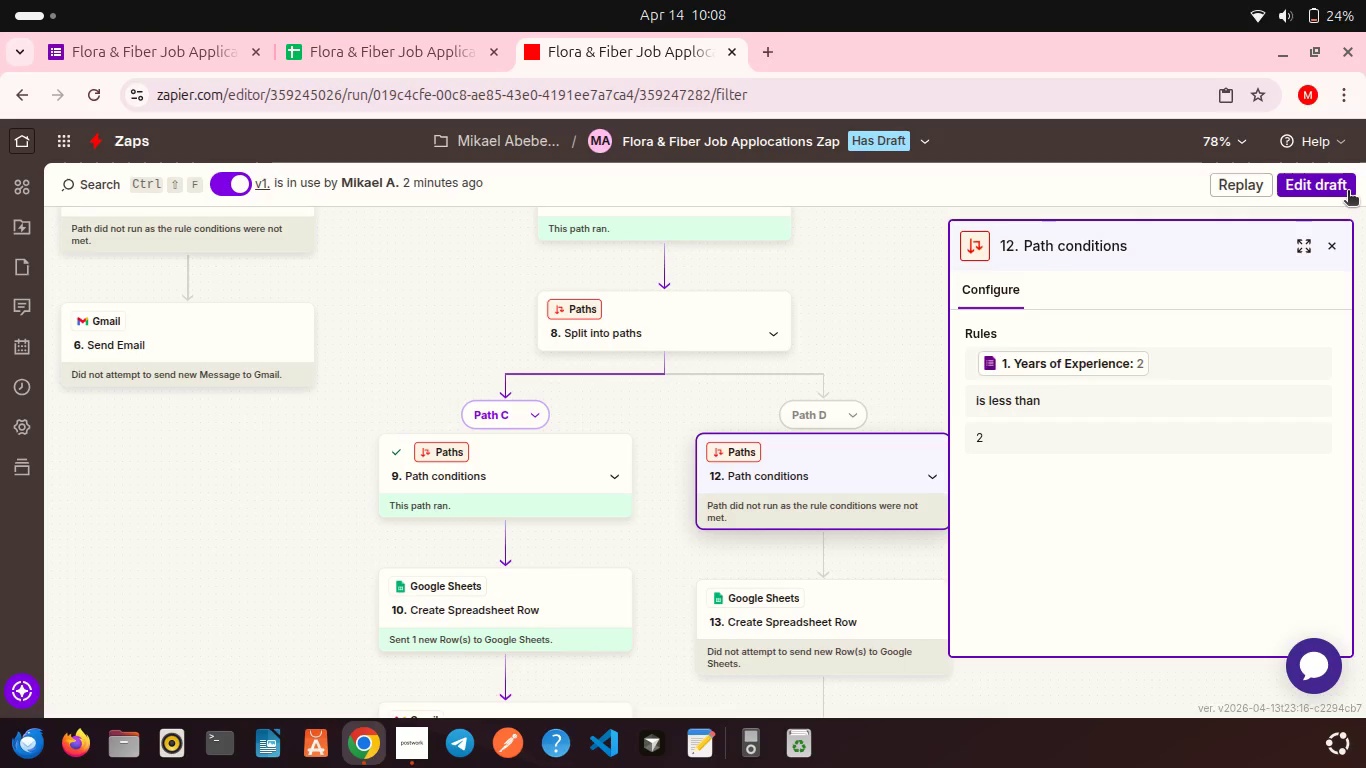 
left_click([1325, 189])
 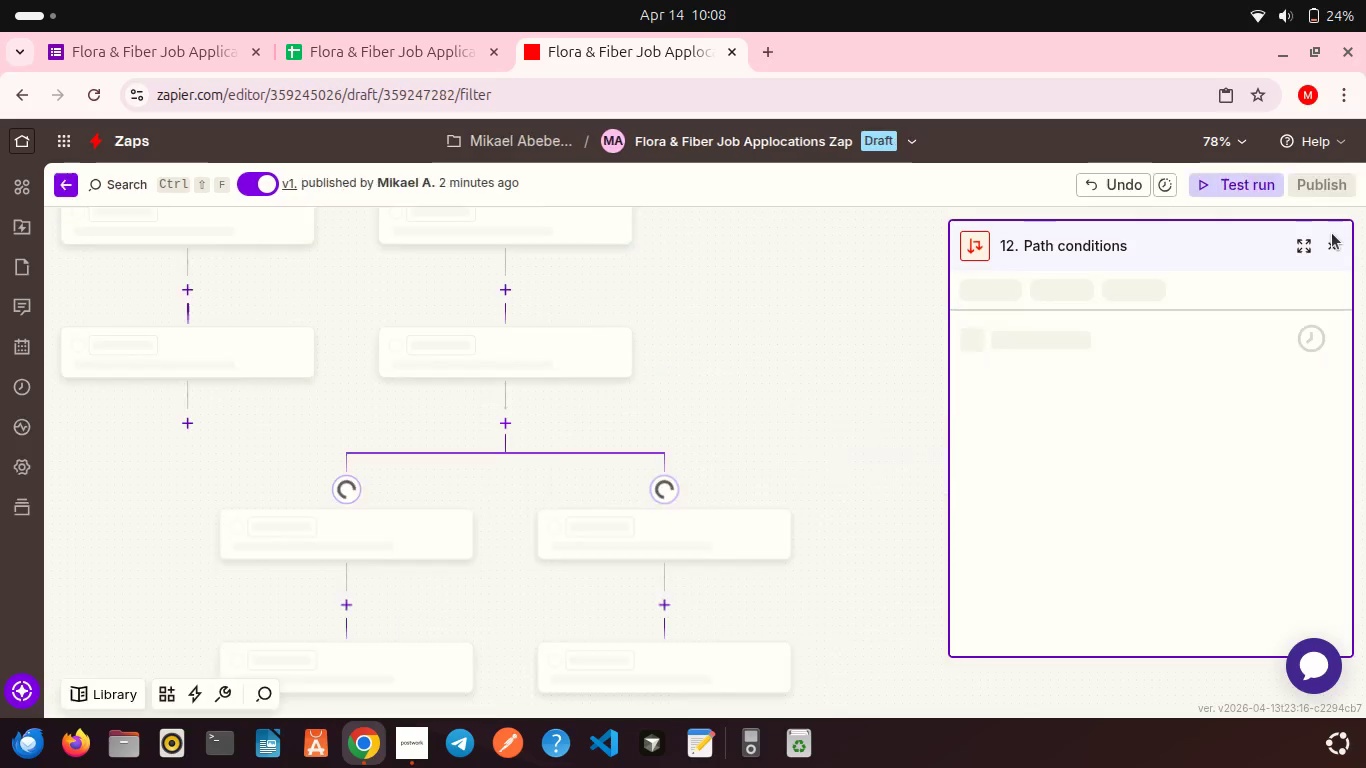 
mouse_move([1314, 263])
 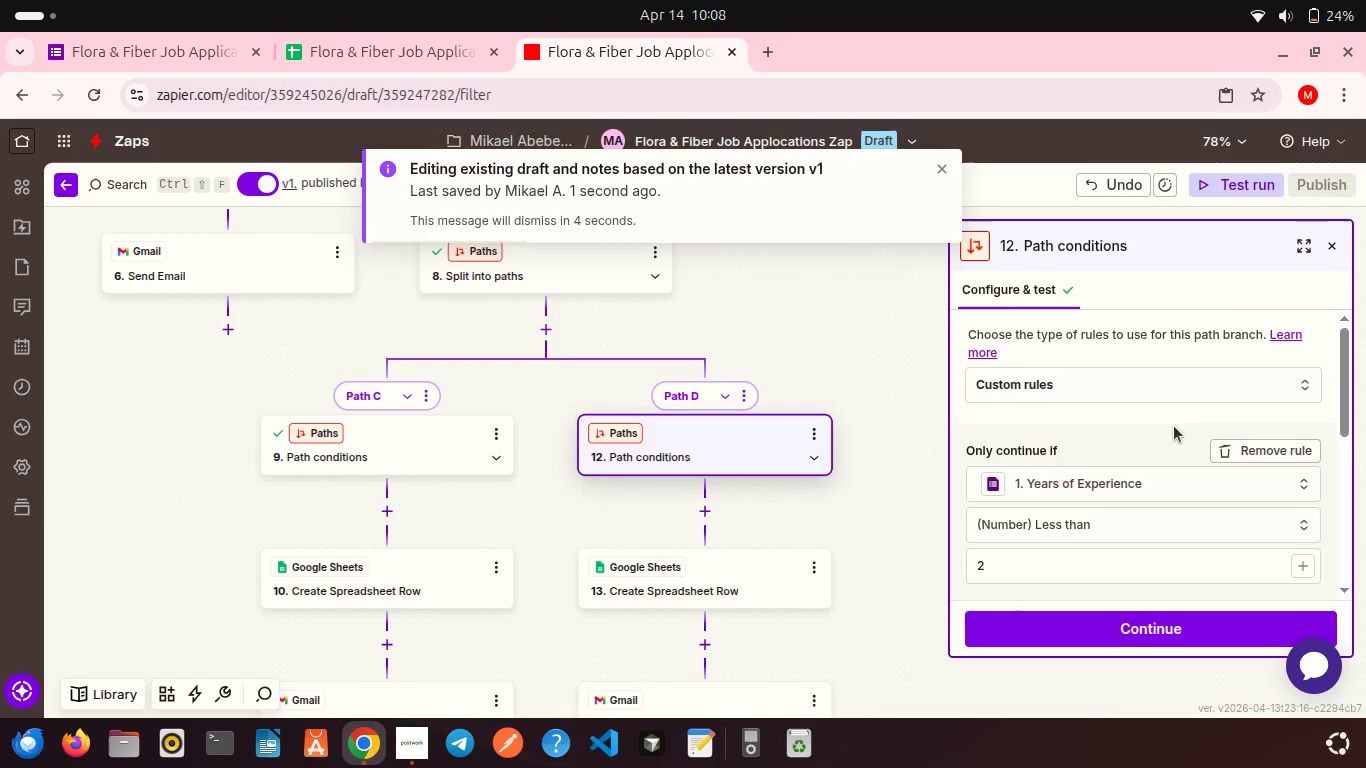 
scroll: coordinate [1174, 426], scroll_direction: down, amount: 8.0
 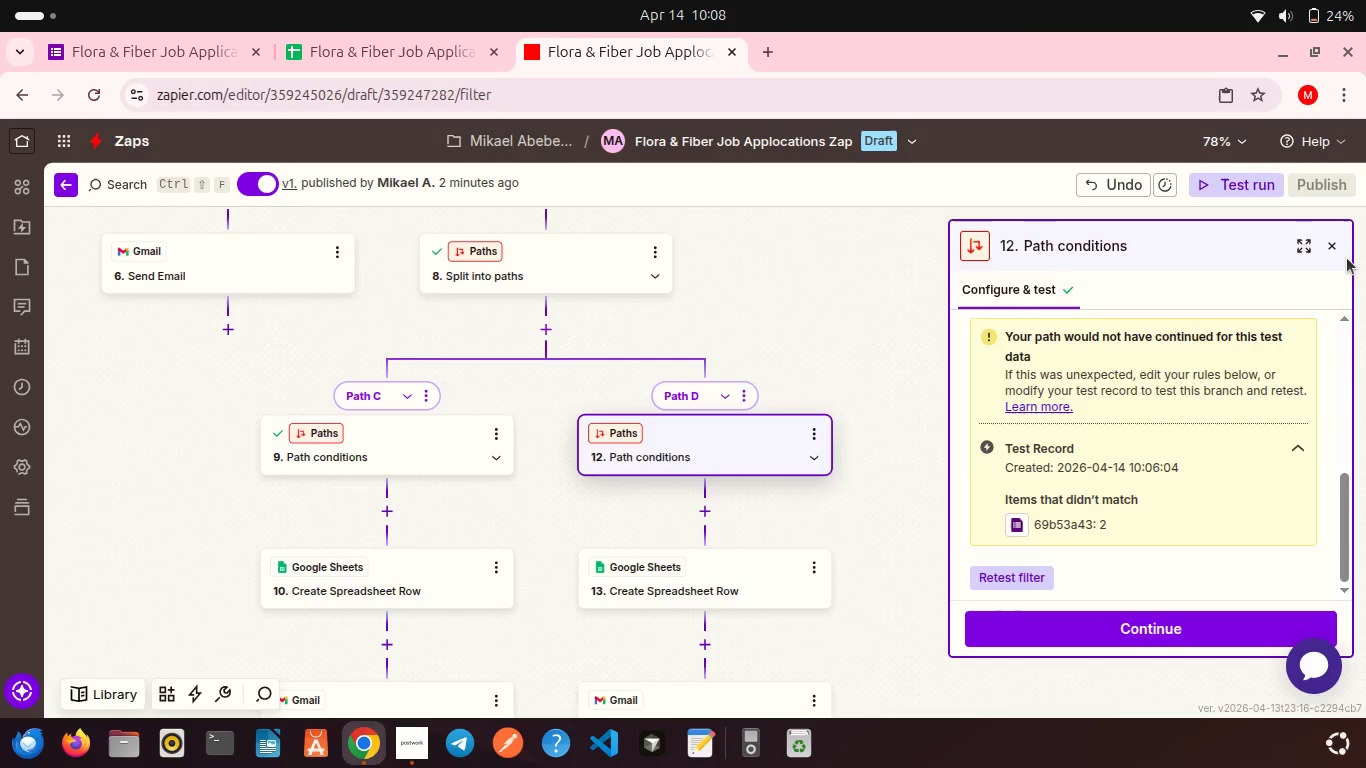 
left_click([1327, 246])
 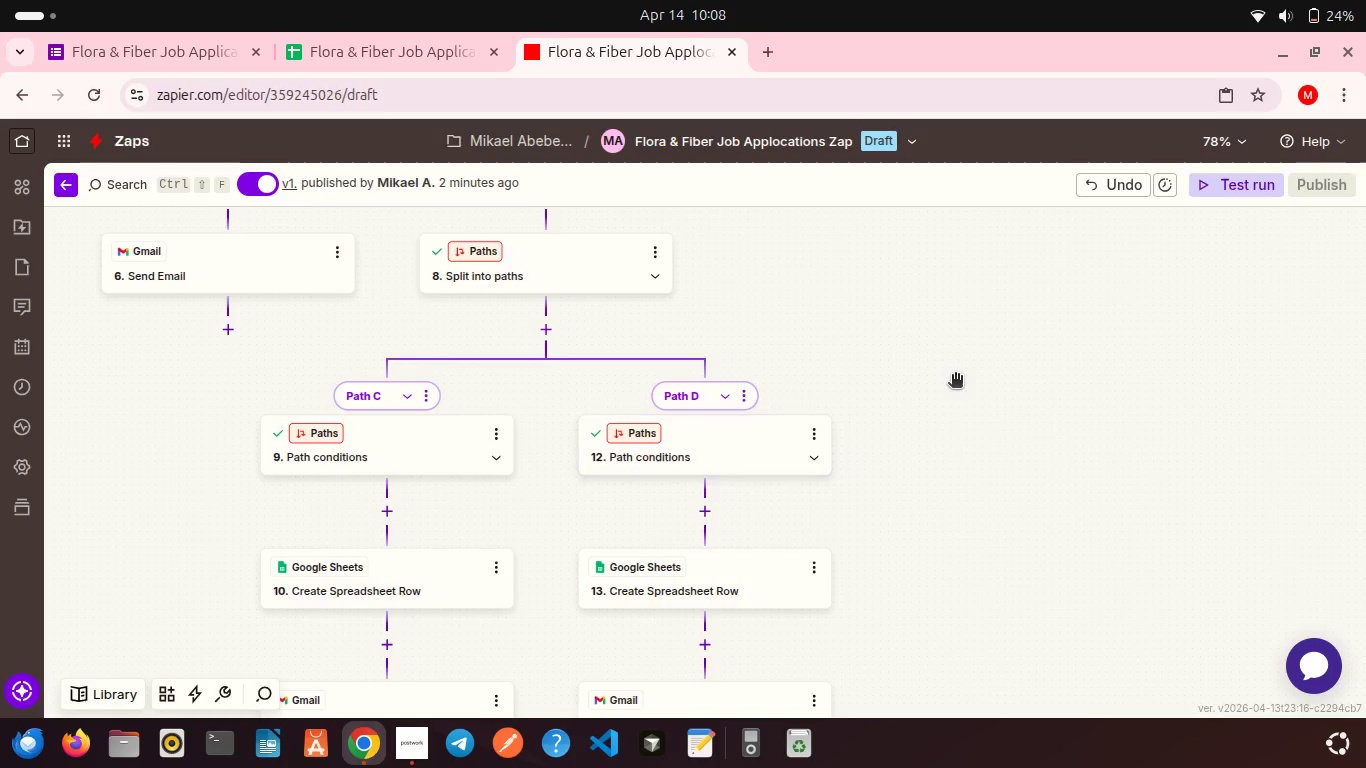 
scroll: coordinate [955, 376], scroll_direction: up, amount: 10.0
 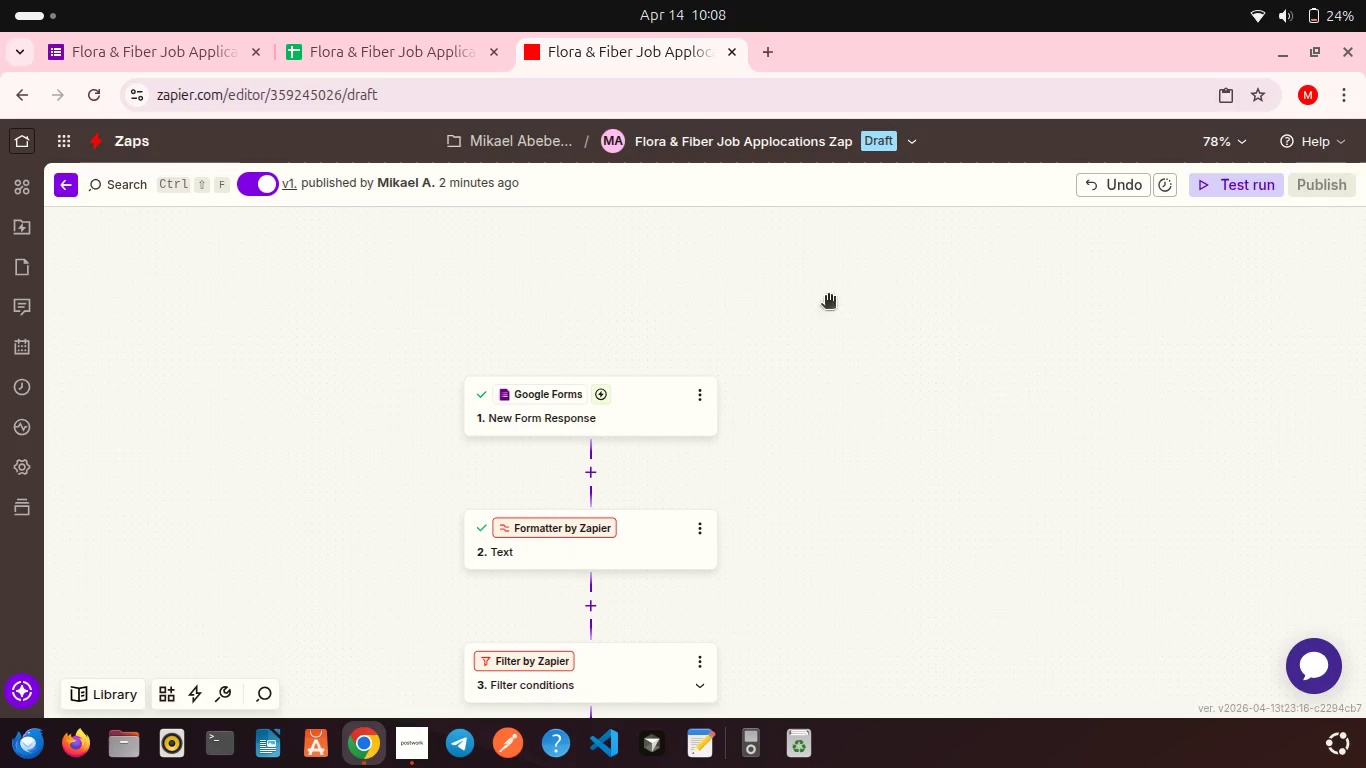 
left_click([422, 64])
 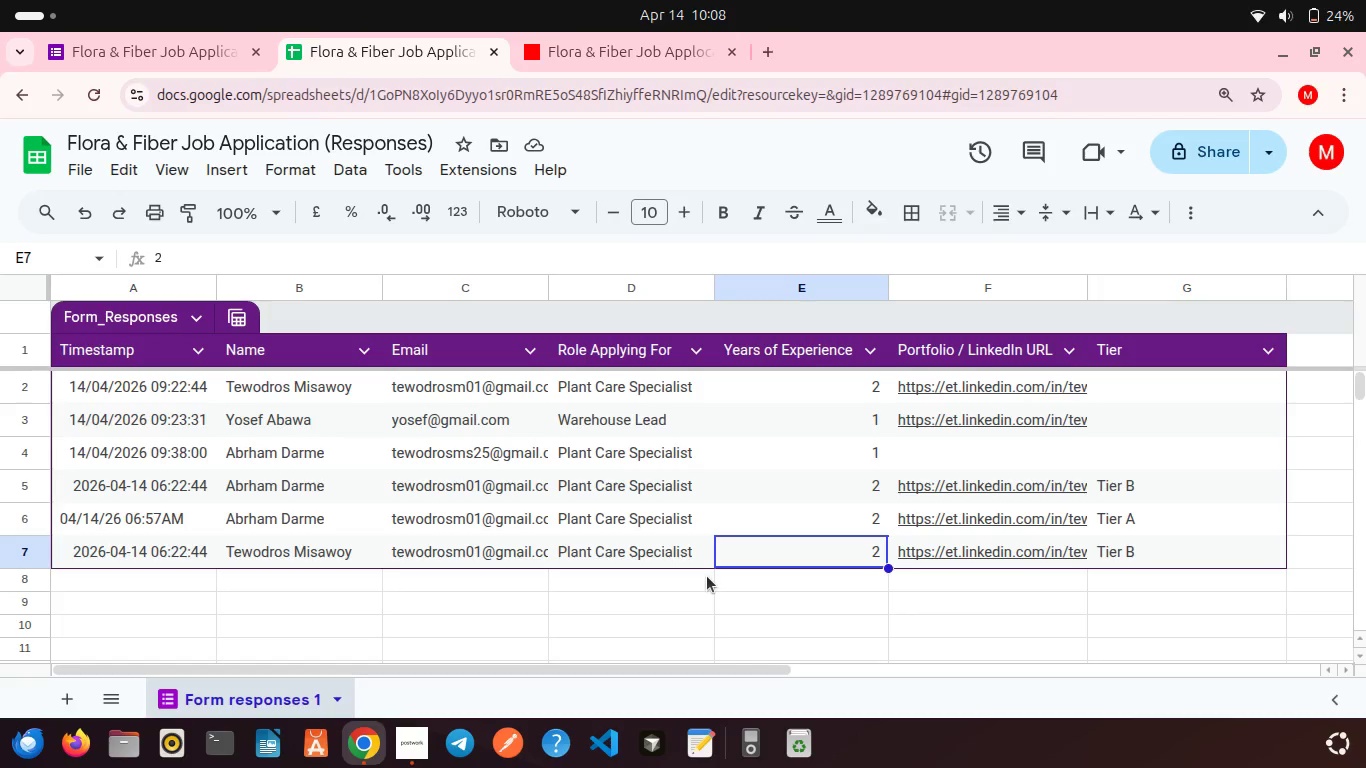 
scroll: coordinate [707, 576], scroll_direction: up, amount: 7.0
 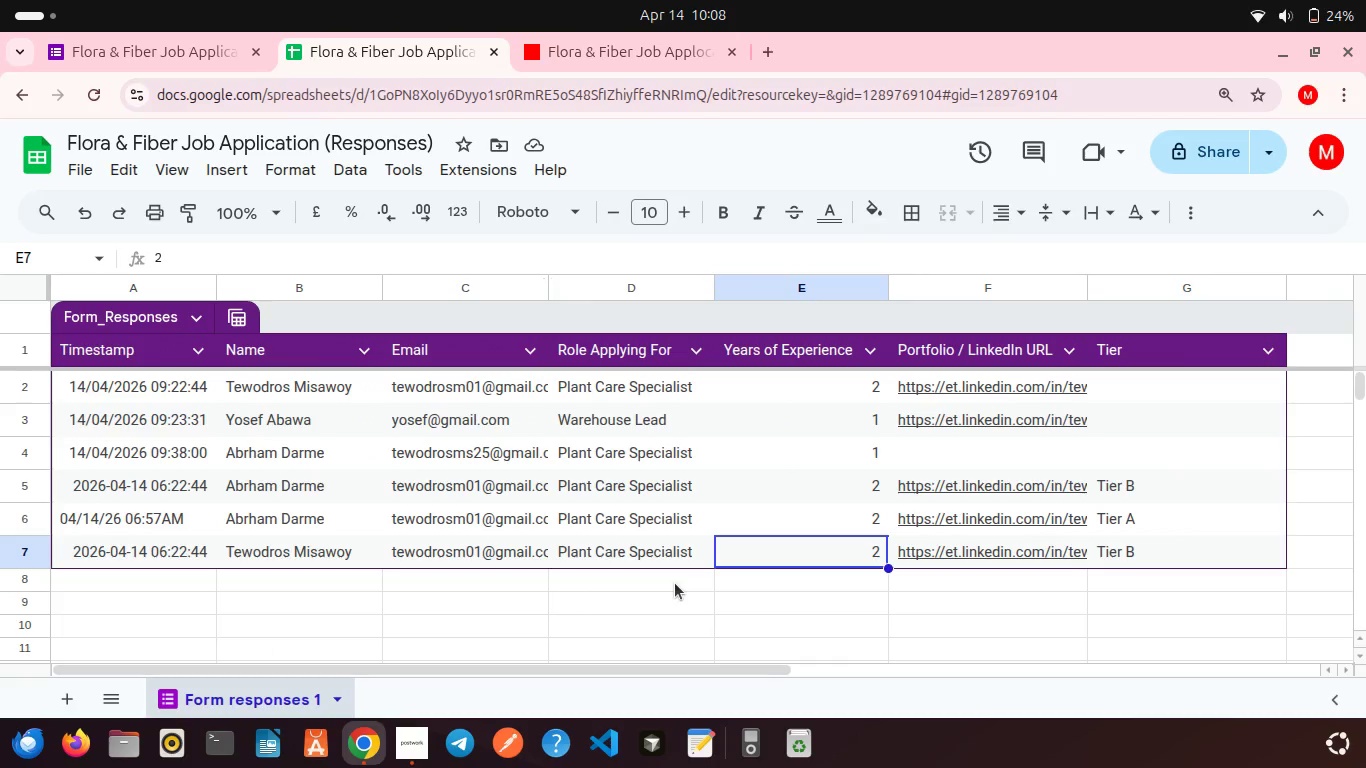 
left_click([675, 583])
 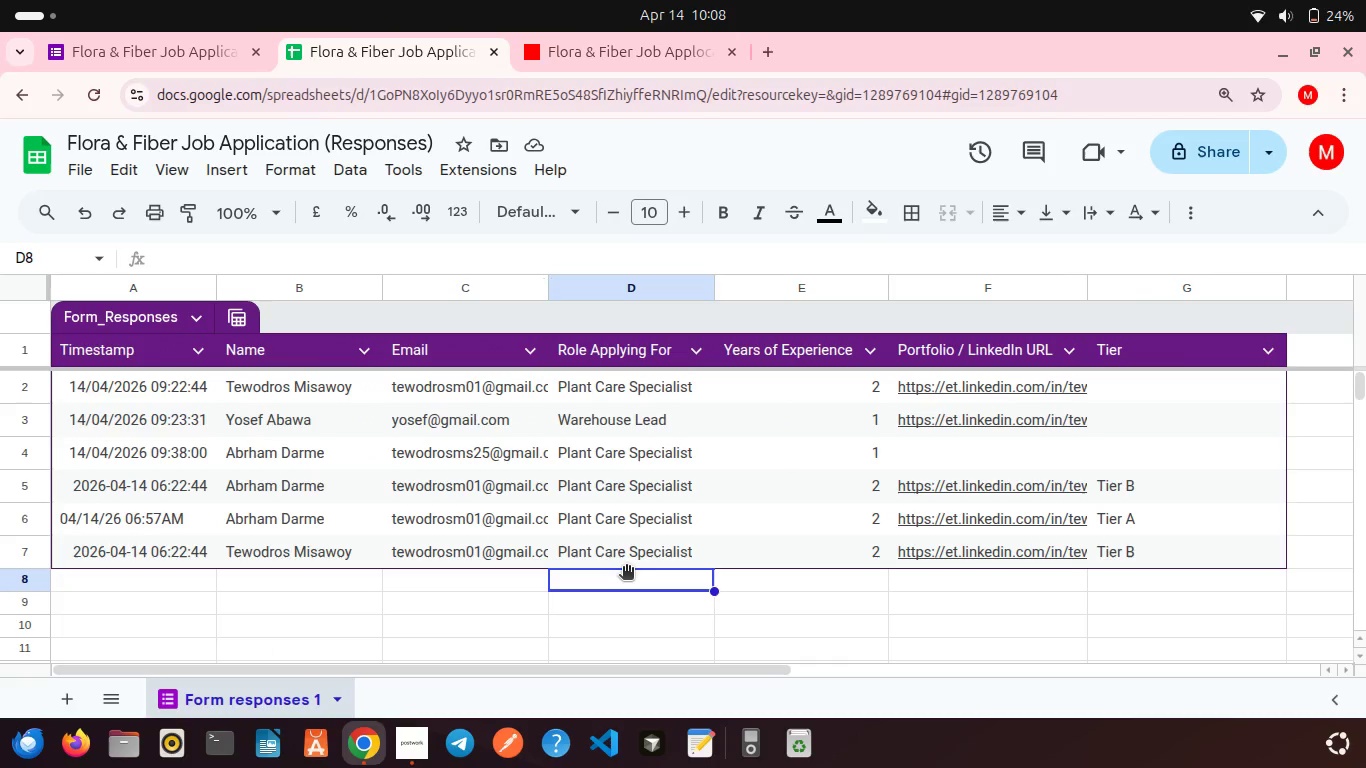 
scroll: coordinate [518, 539], scroll_direction: up, amount: 11.0
 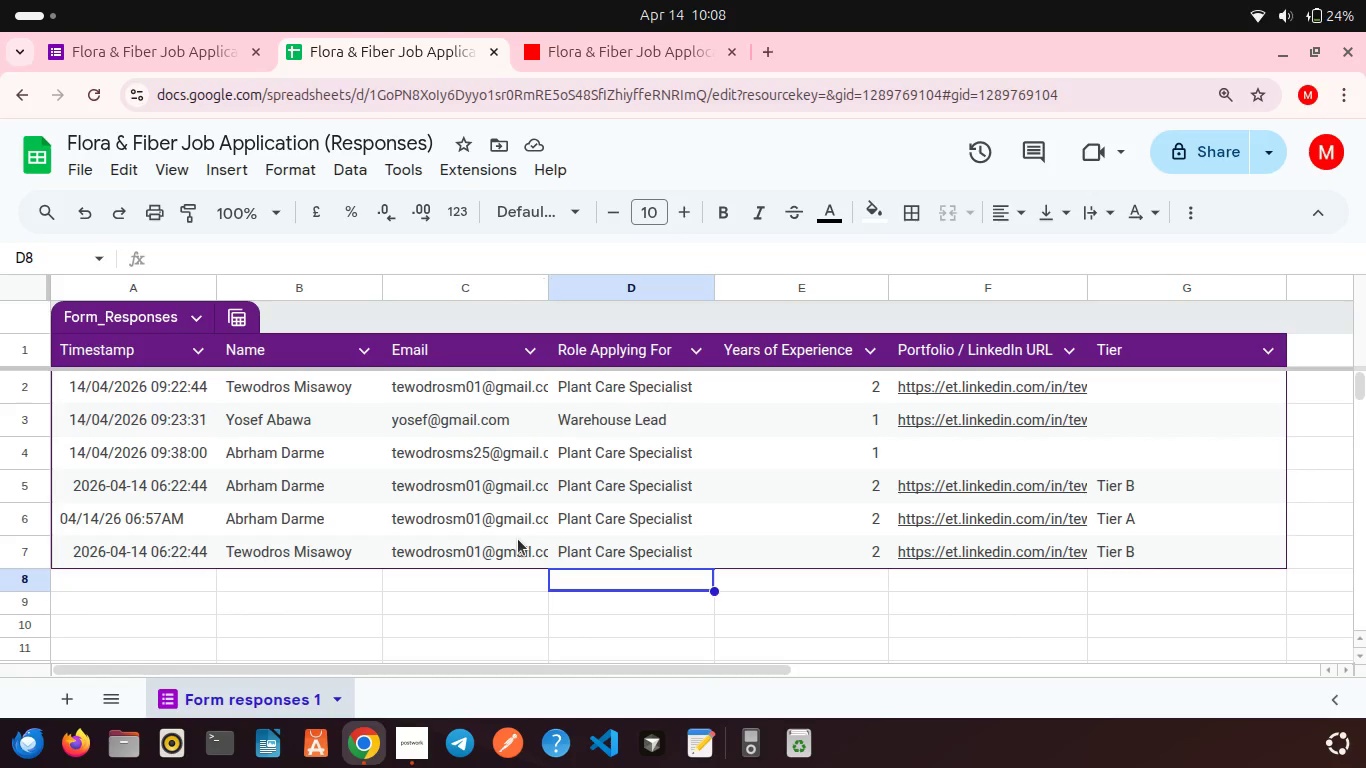 
wait(6.26)
 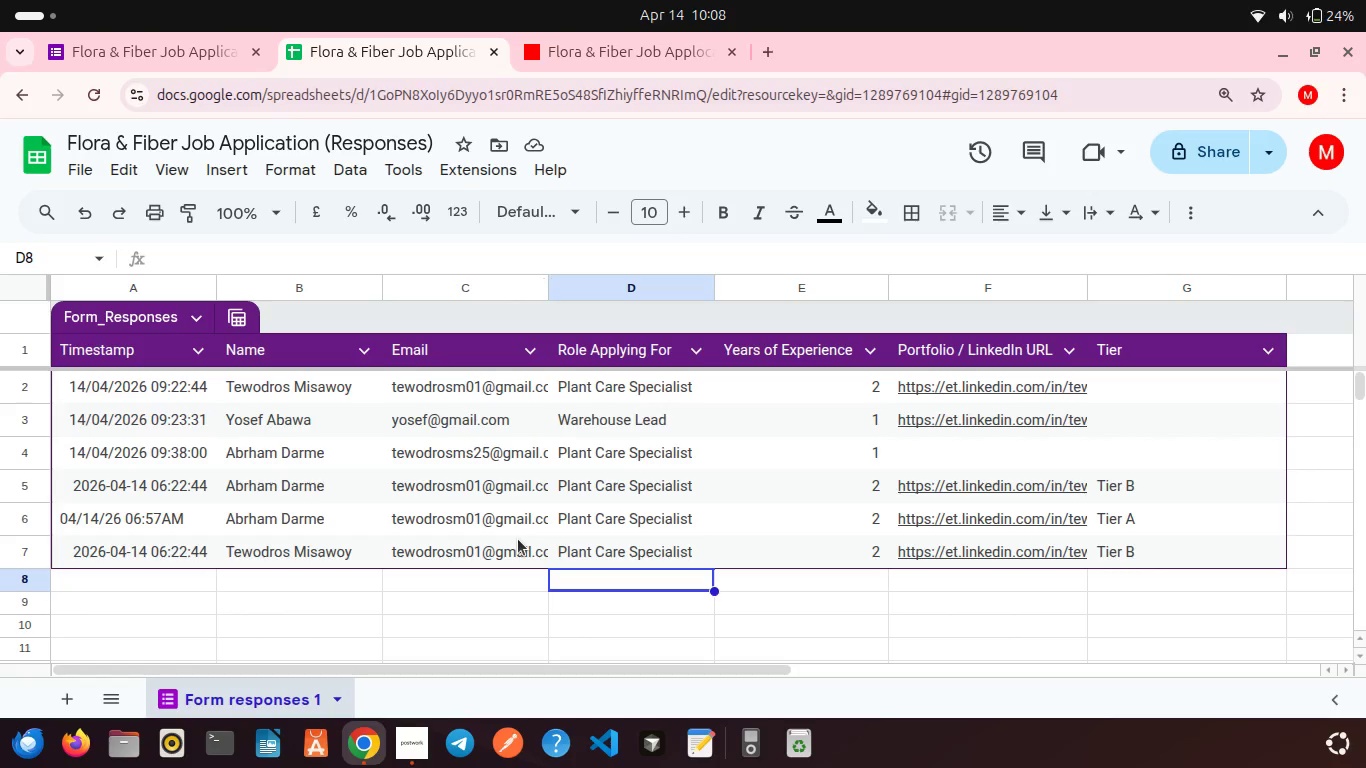 
left_click([570, 60])
 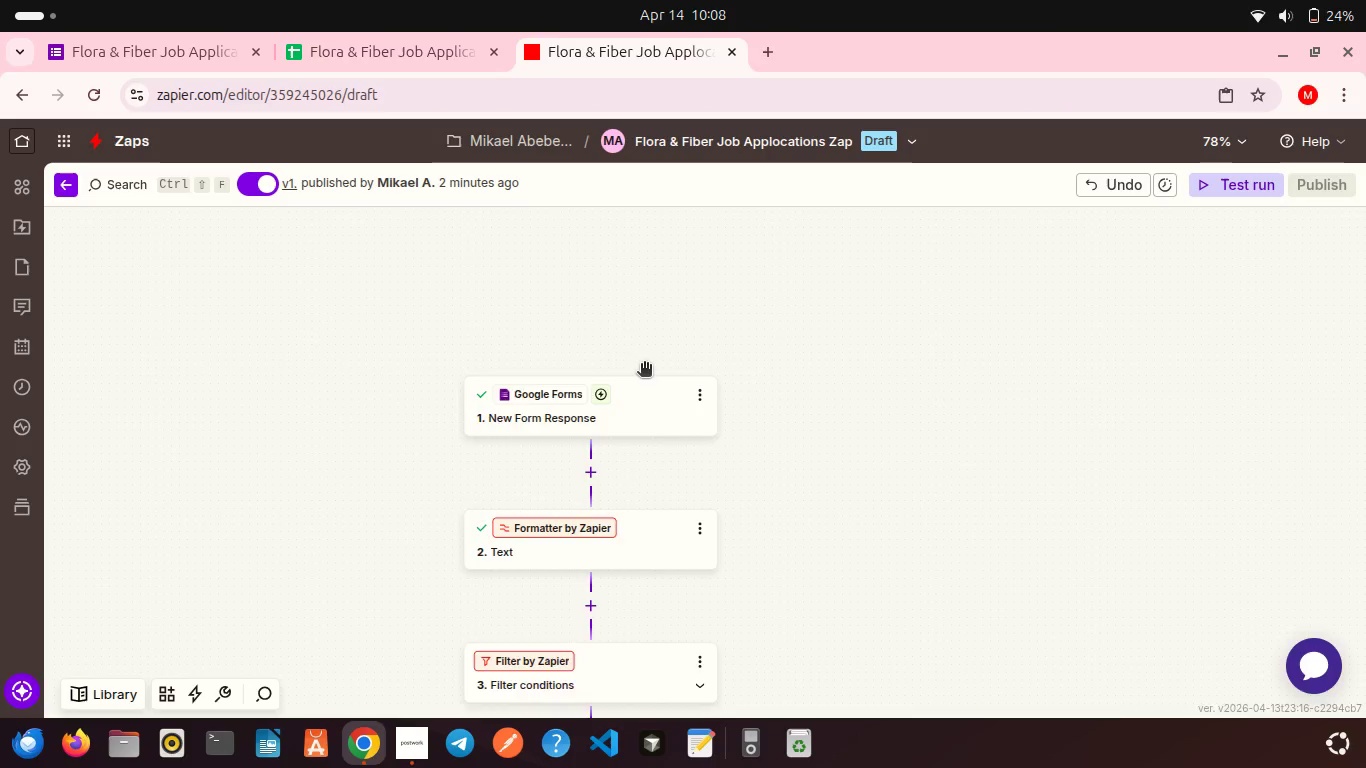 
scroll: coordinate [644, 365], scroll_direction: down, amount: 16.0
 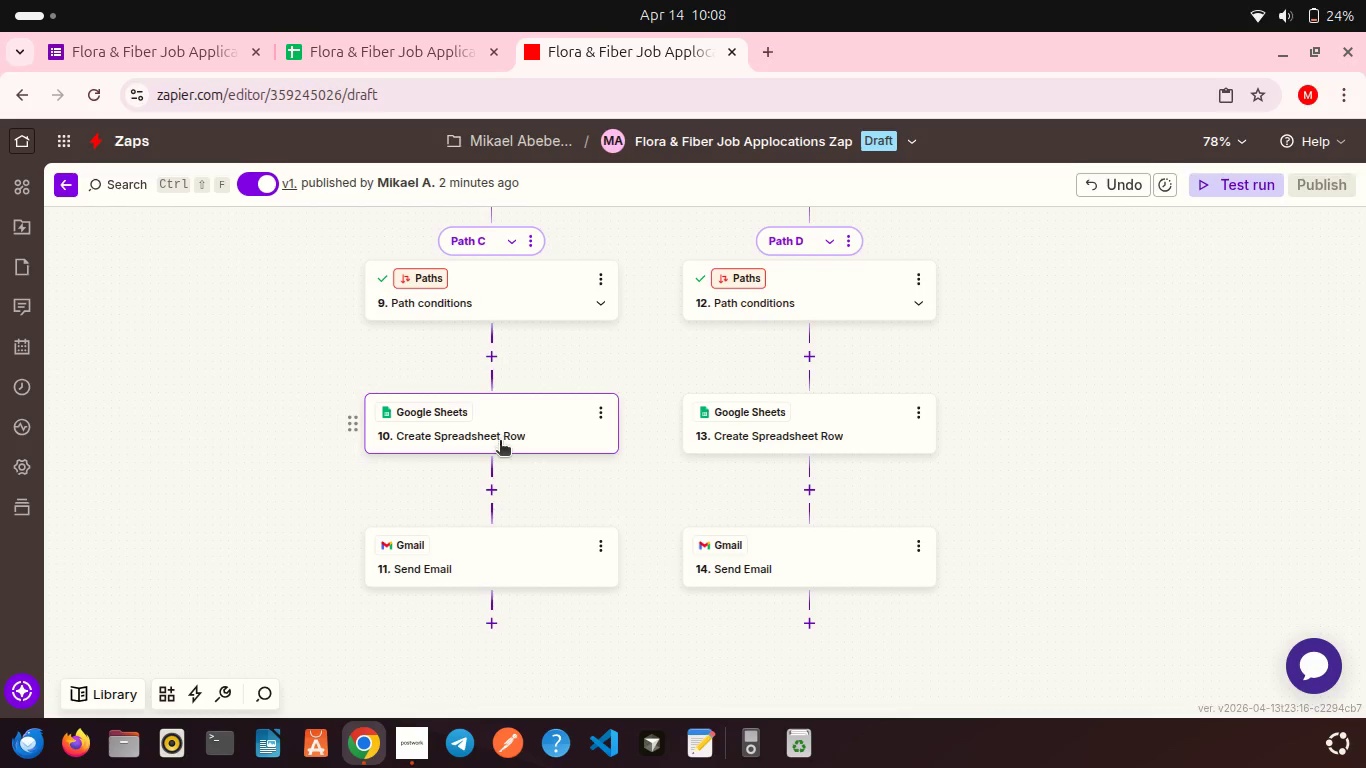 
left_click([500, 442])
 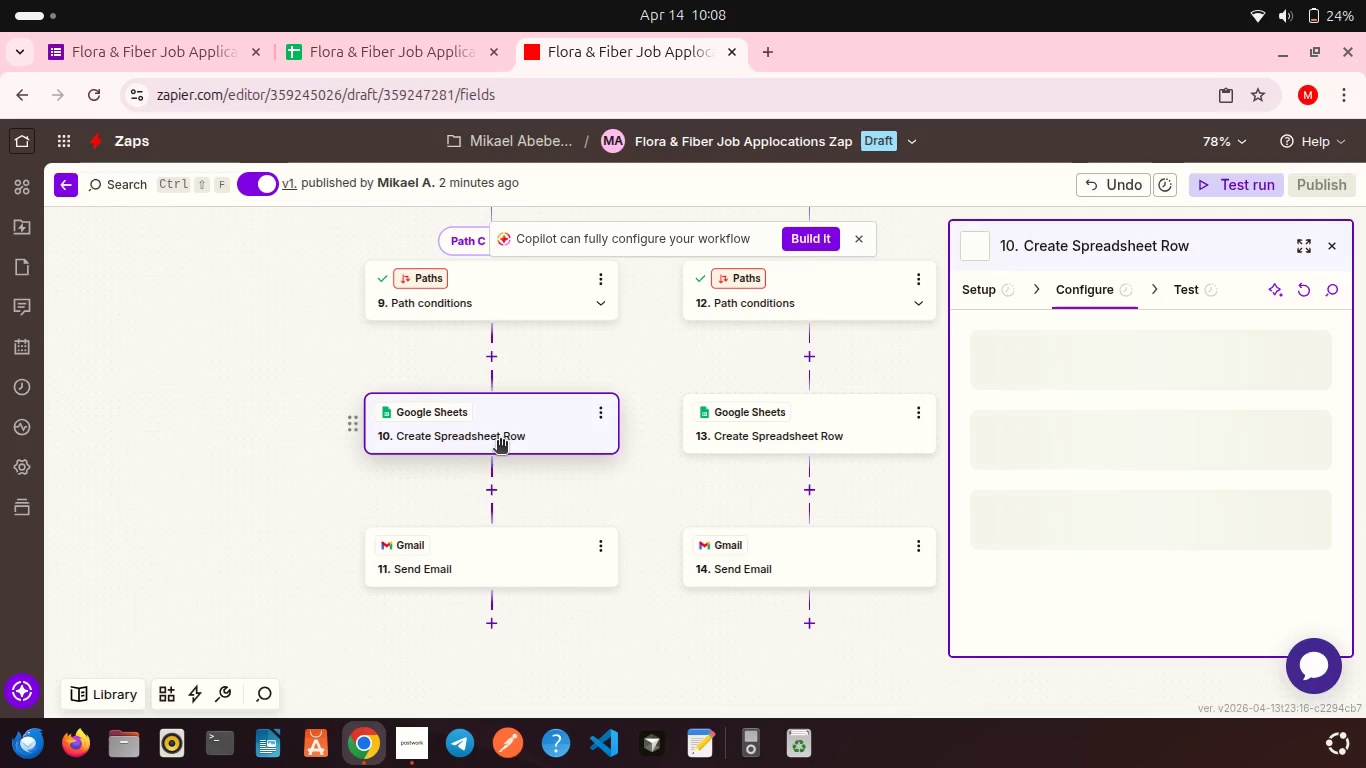 
mouse_move([890, 342])
 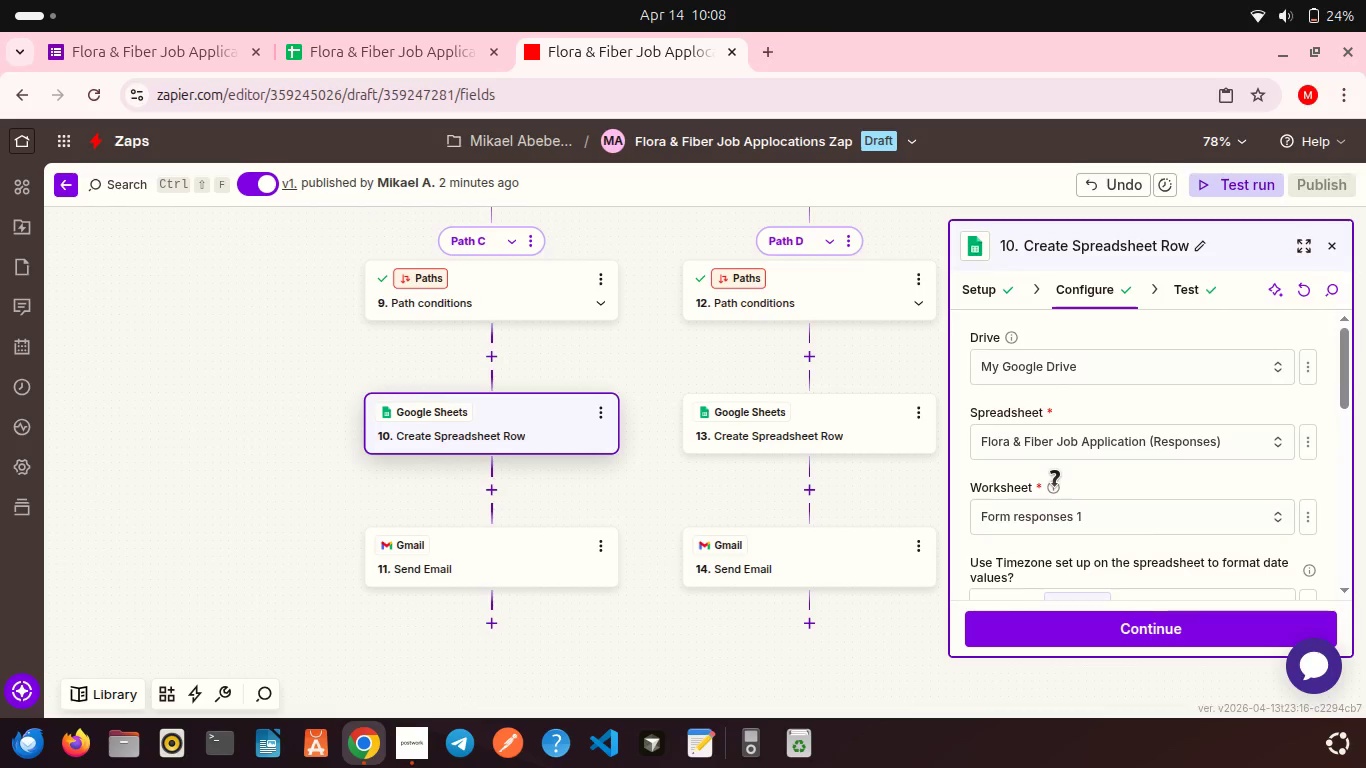 
scroll: coordinate [1055, 488], scroll_direction: down, amount: 6.0
 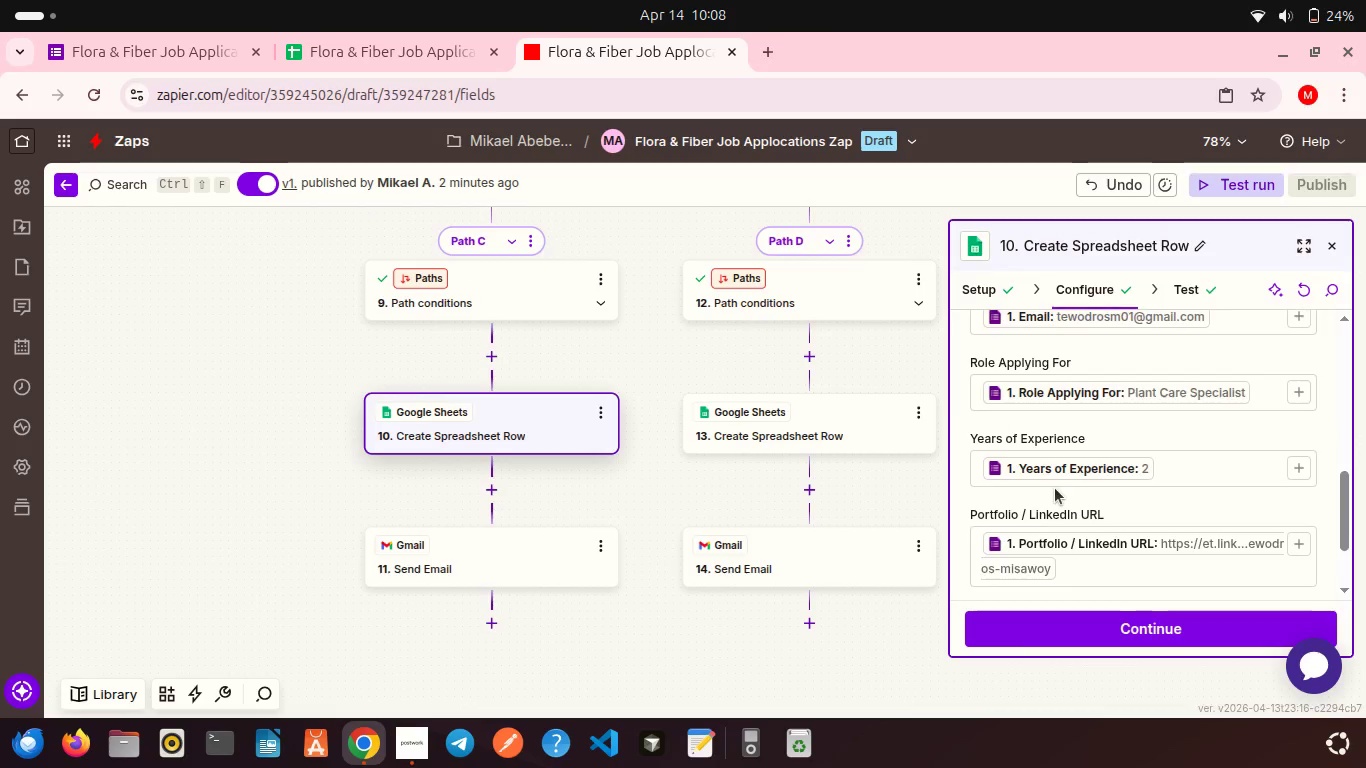 
scroll: coordinate [1152, 427], scroll_direction: up, amount: 2.0
 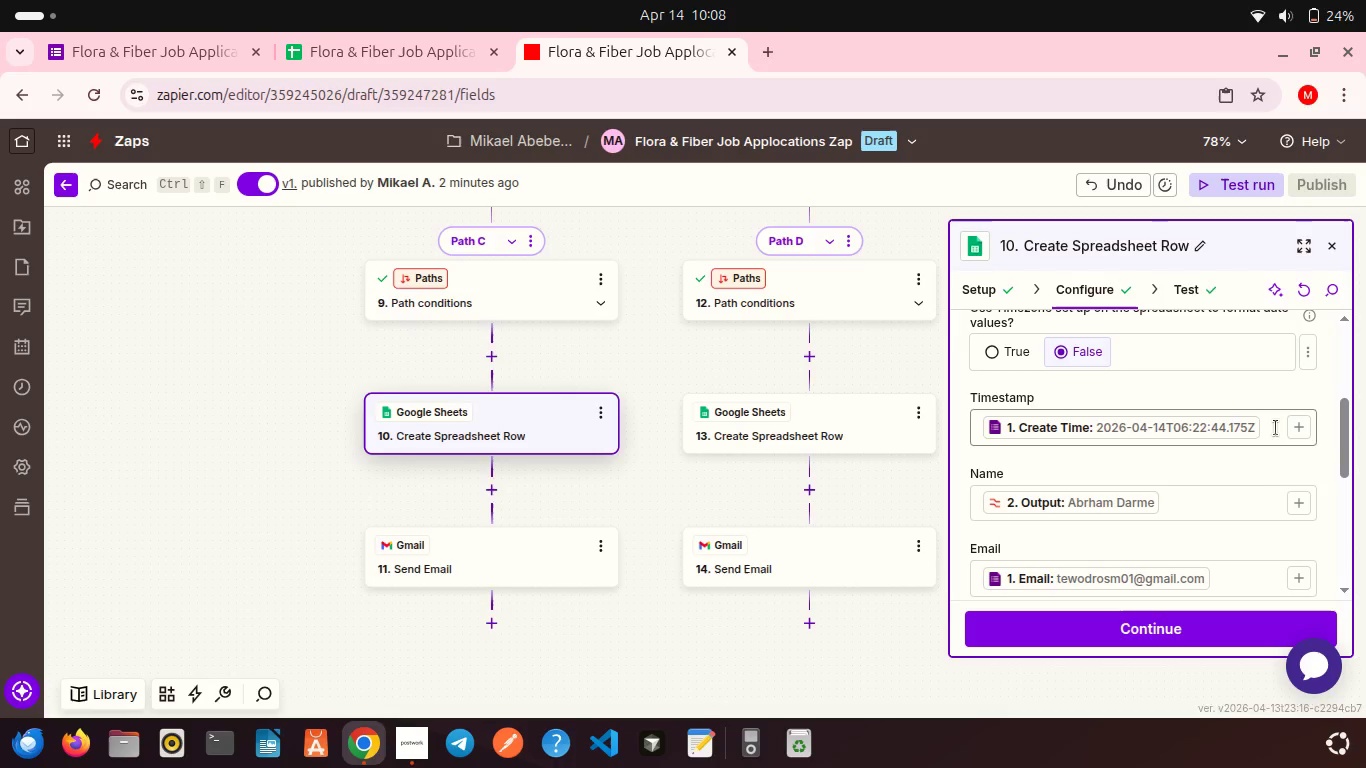 
left_click([1233, 513])
 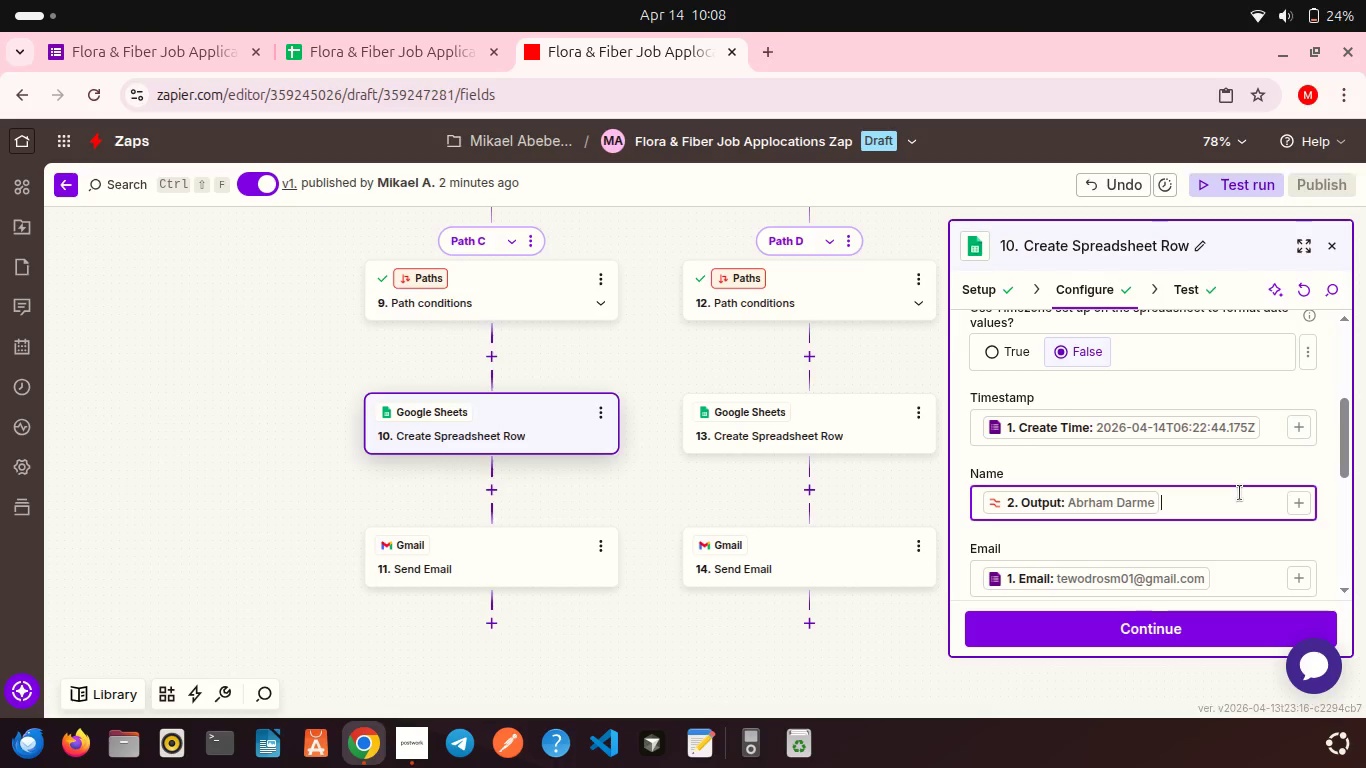 
key(Backspace)
 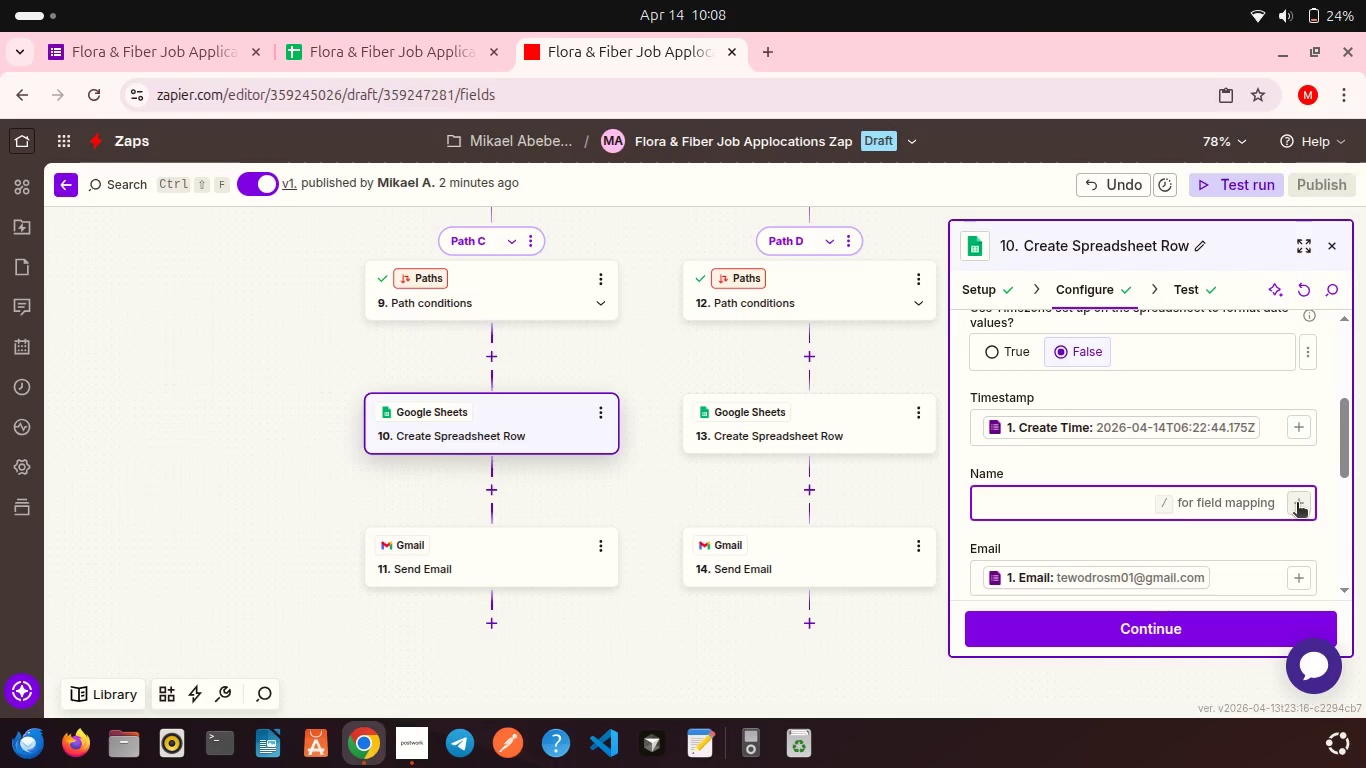 
left_click([1297, 504])
 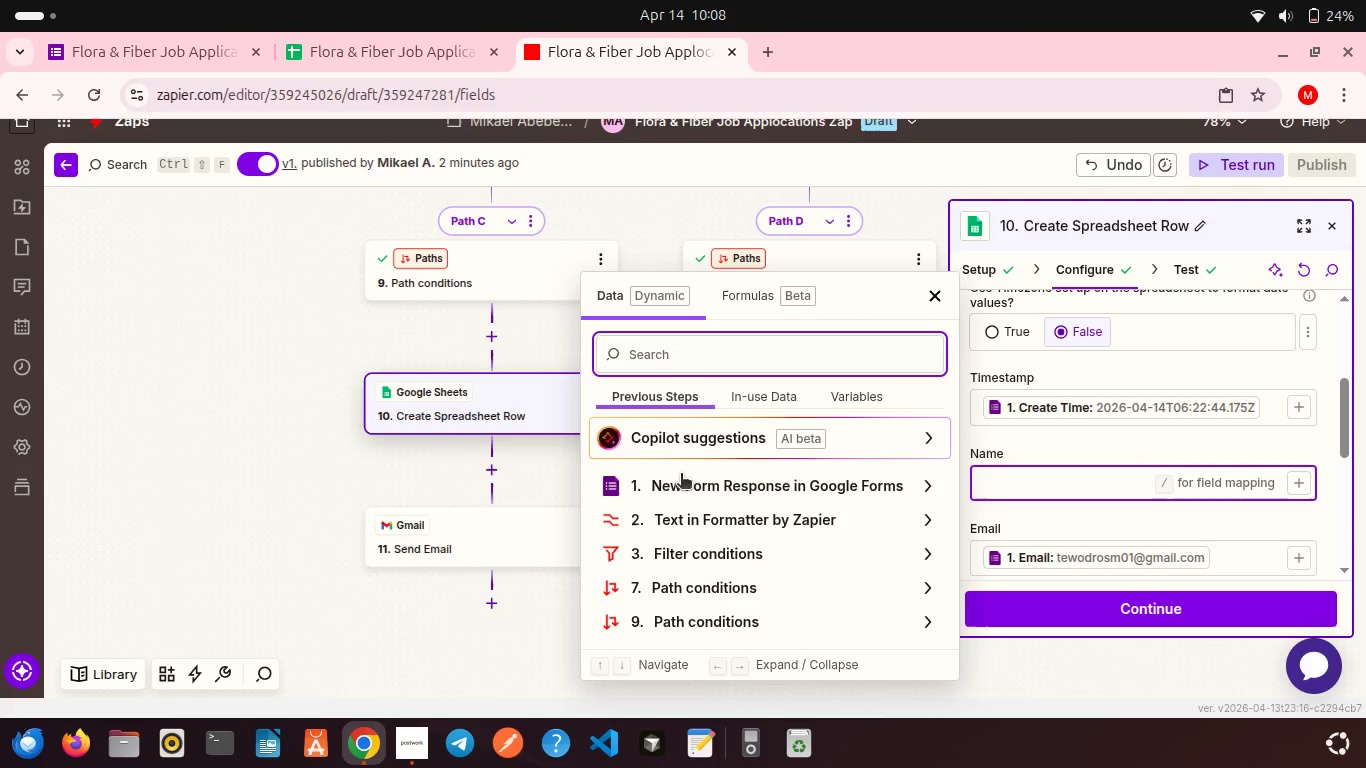 
left_click([683, 479])
 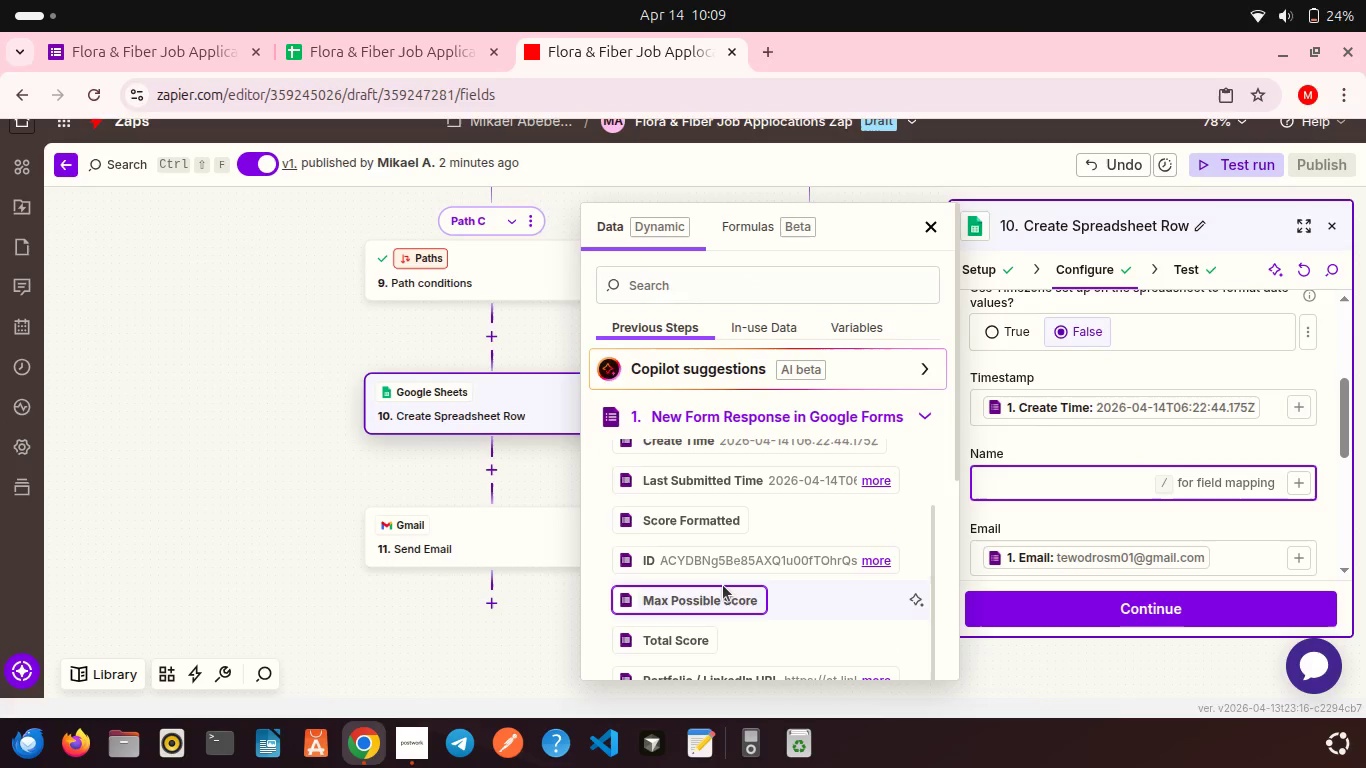 
scroll: coordinate [715, 566], scroll_direction: down, amount: 5.0
 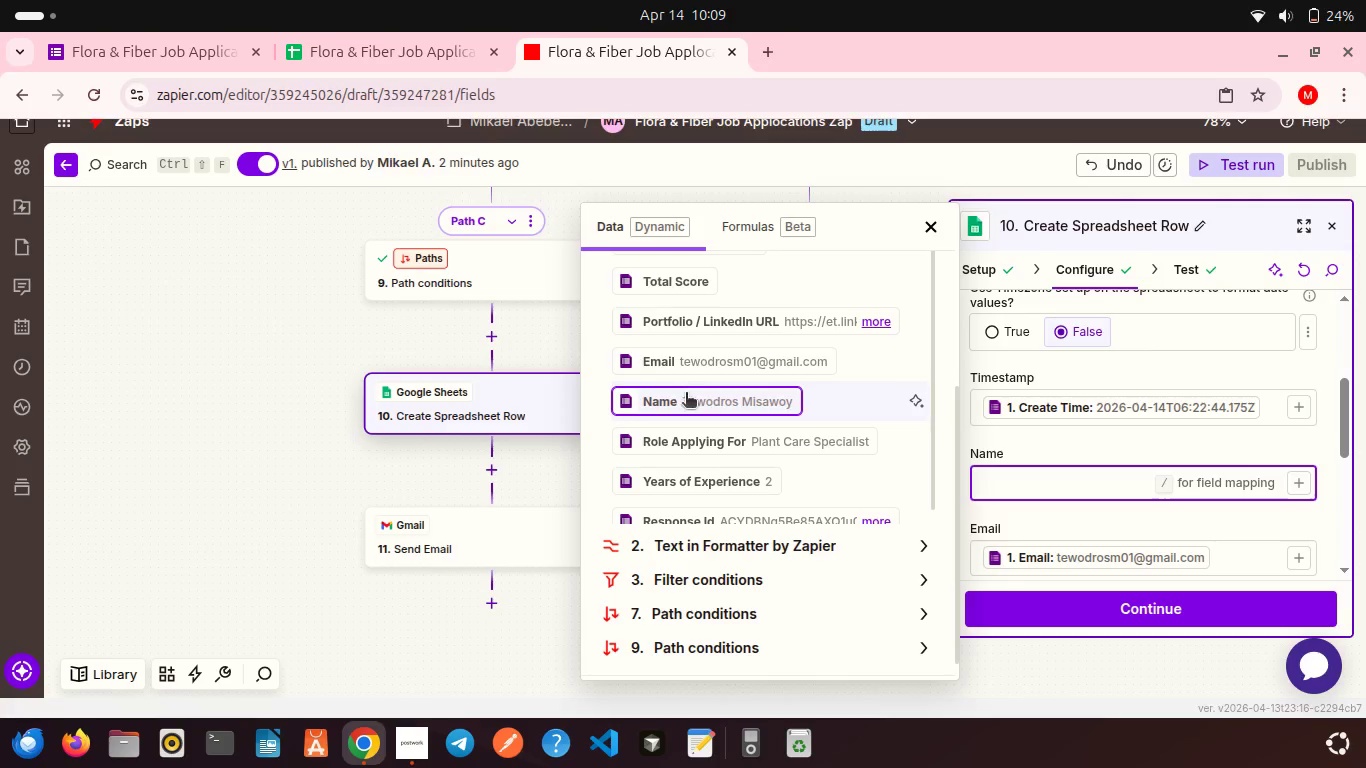 
left_click([687, 395])
 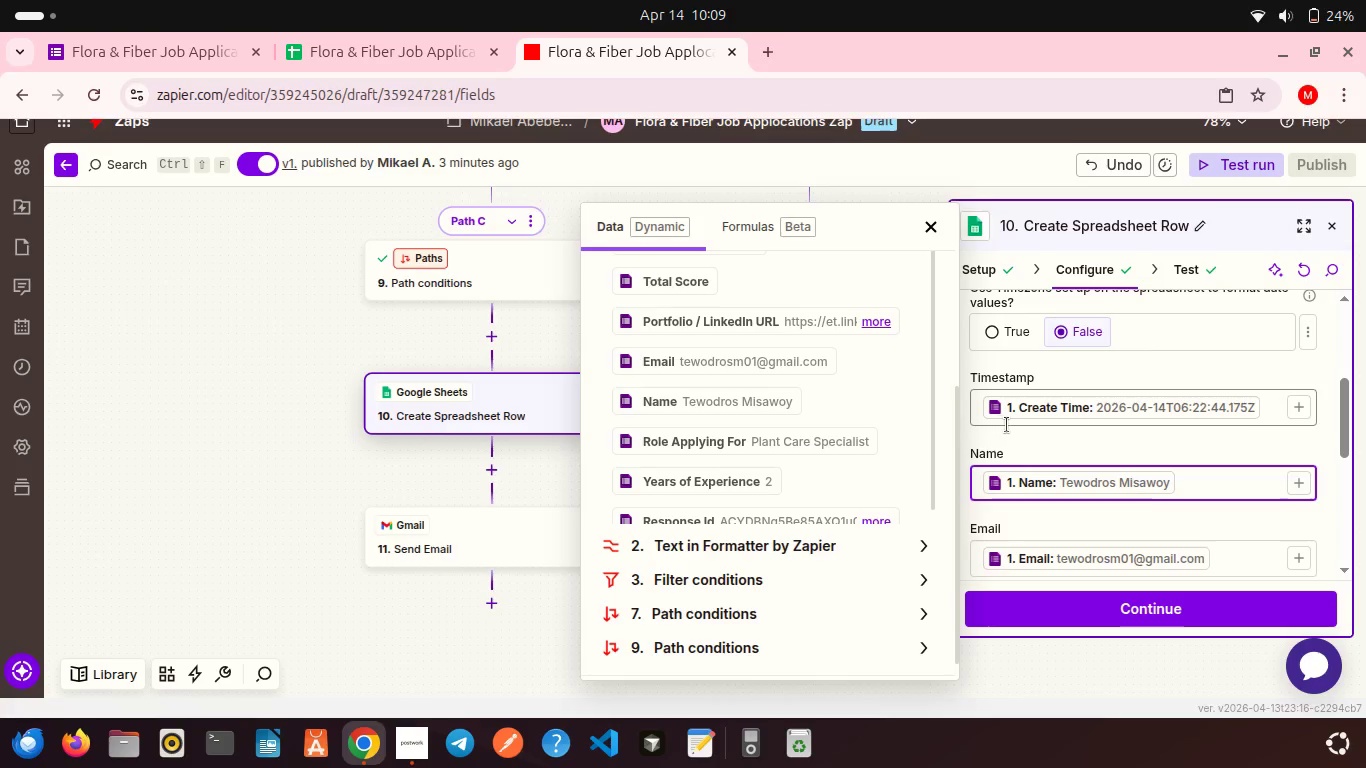 
left_click([1007, 425])
 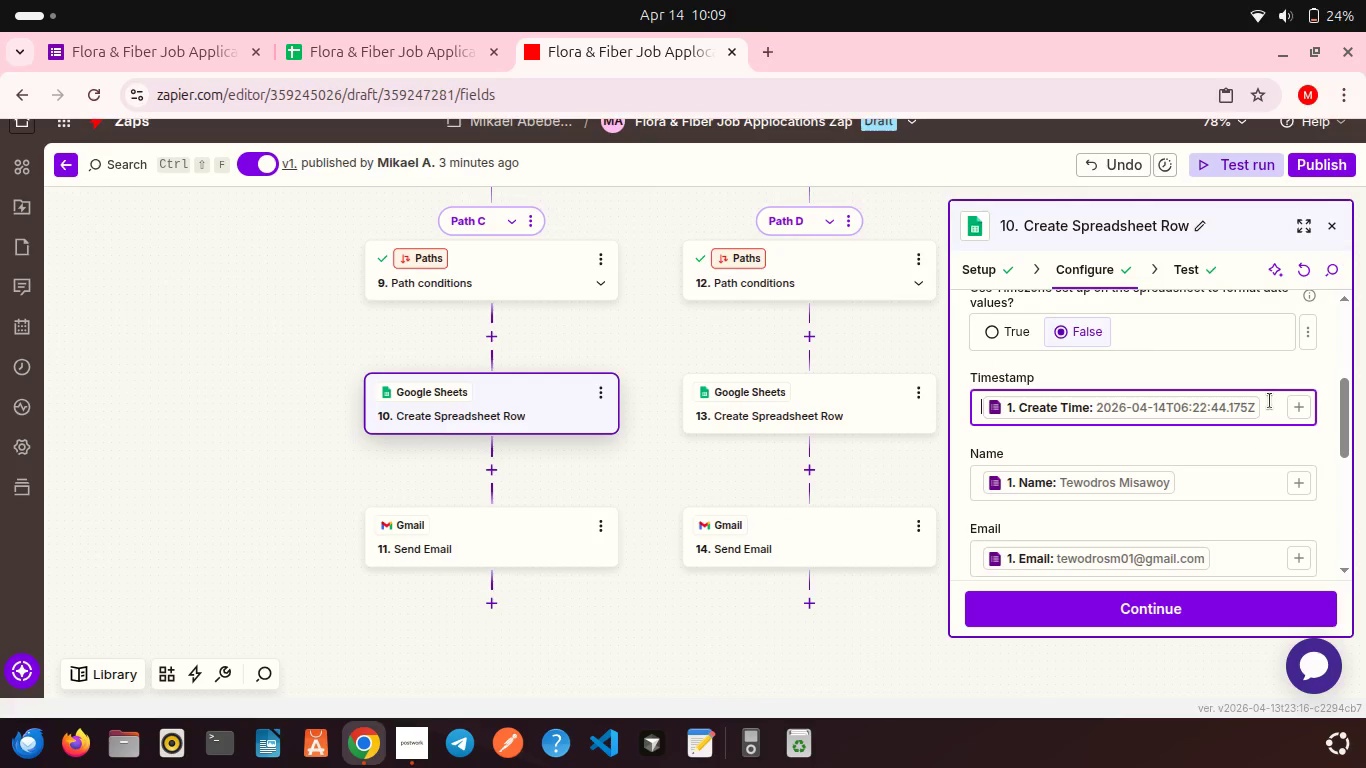 
left_click([1270, 401])
 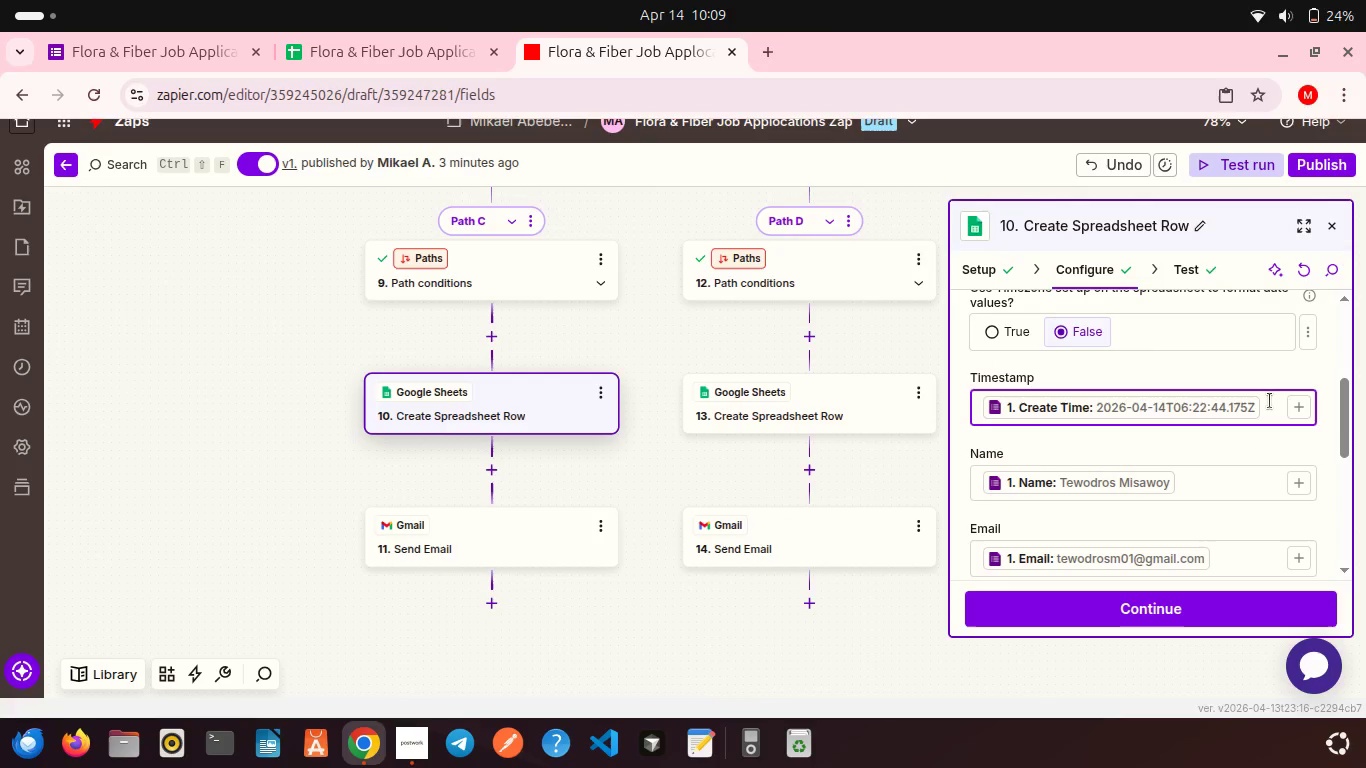 
key(Backspace)
 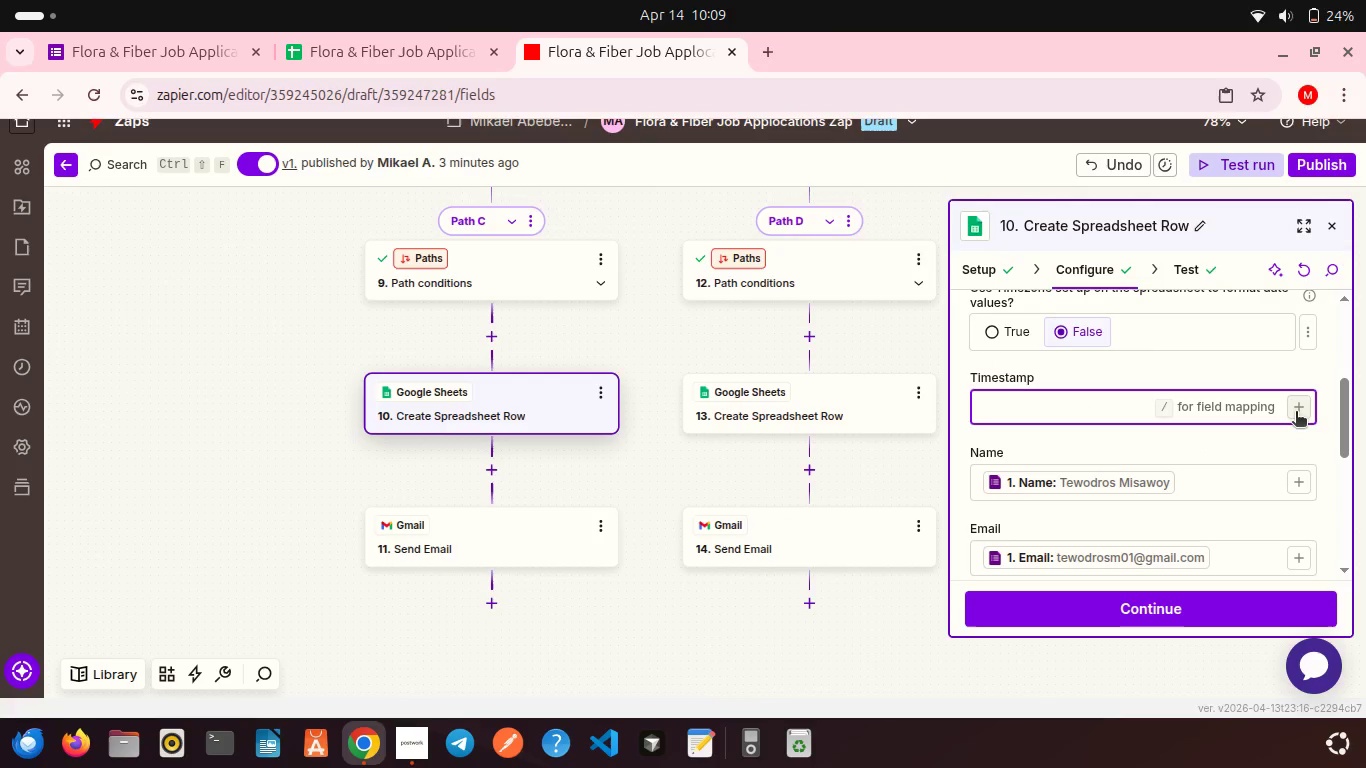 
left_click([1296, 413])
 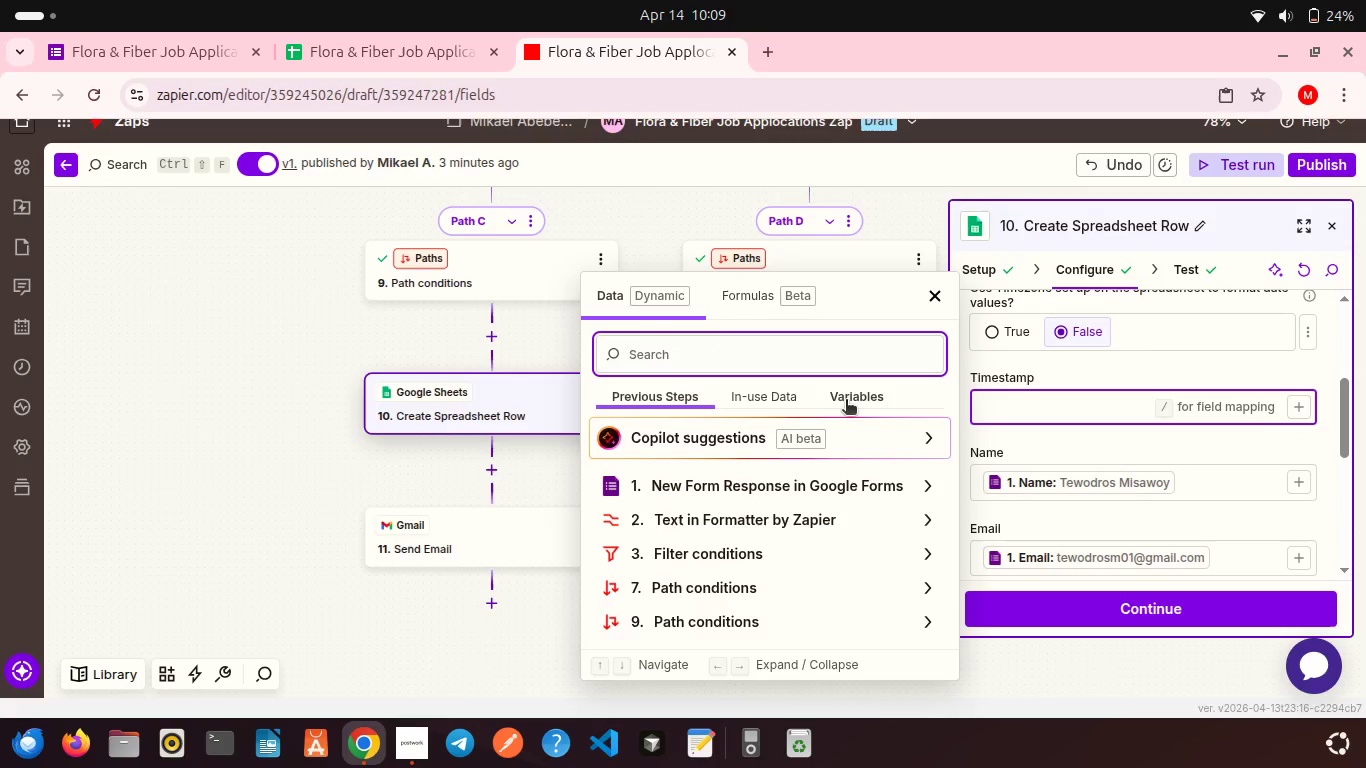 
left_click([846, 401])
 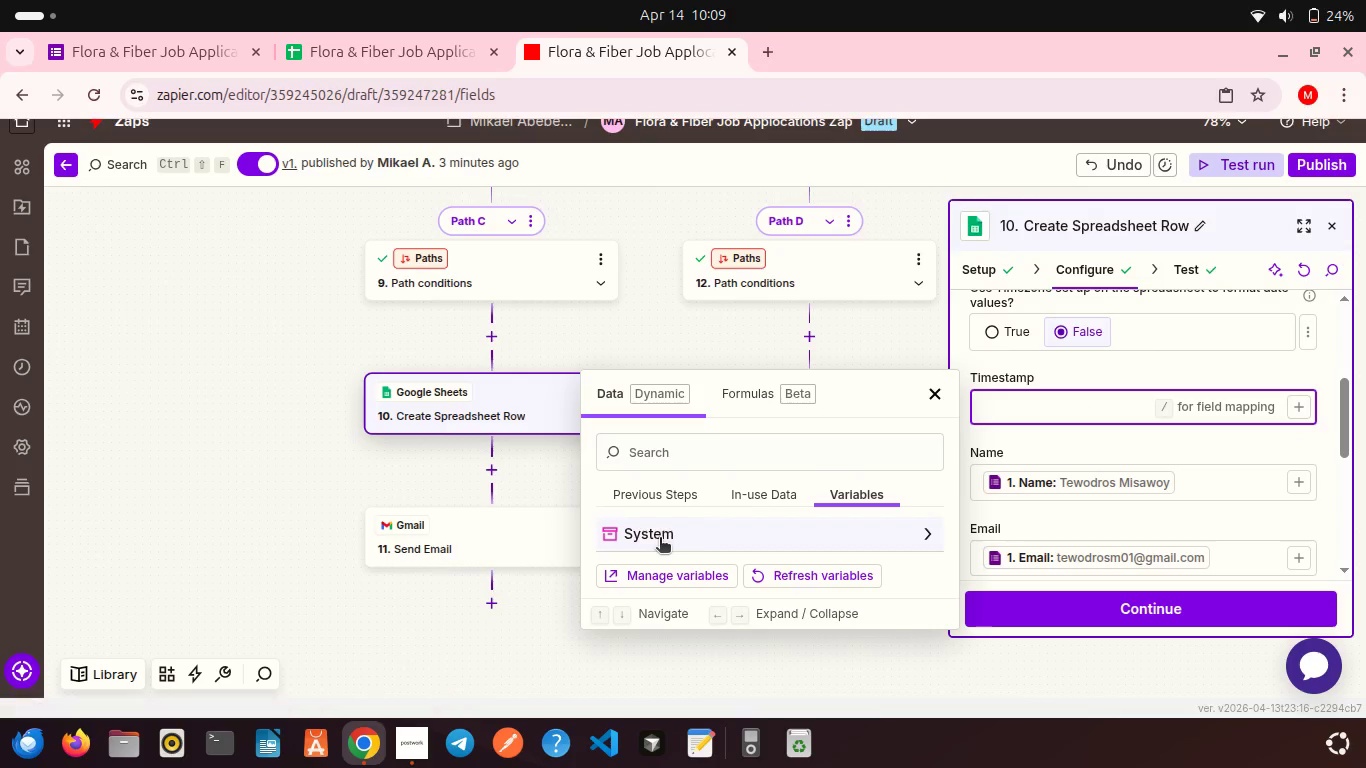 
left_click([660, 539])
 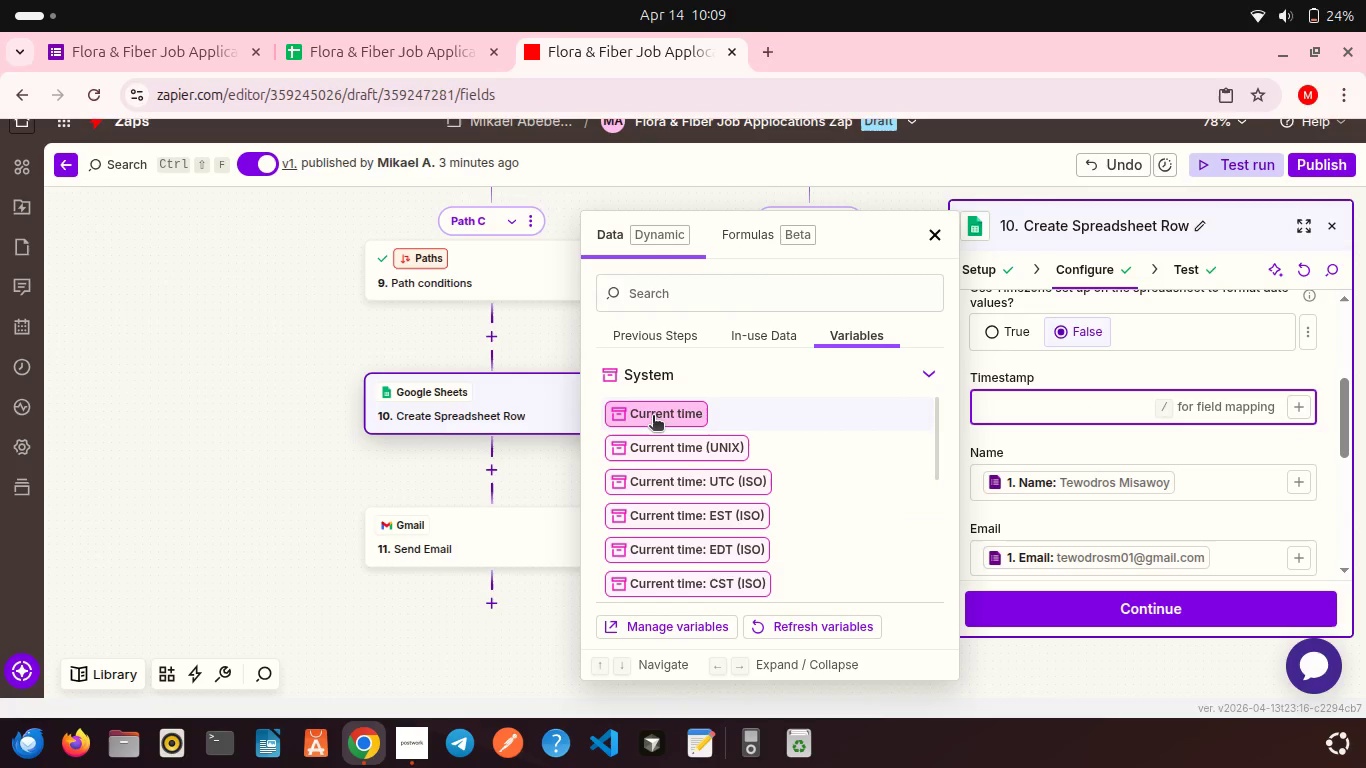 
left_click([653, 417])
 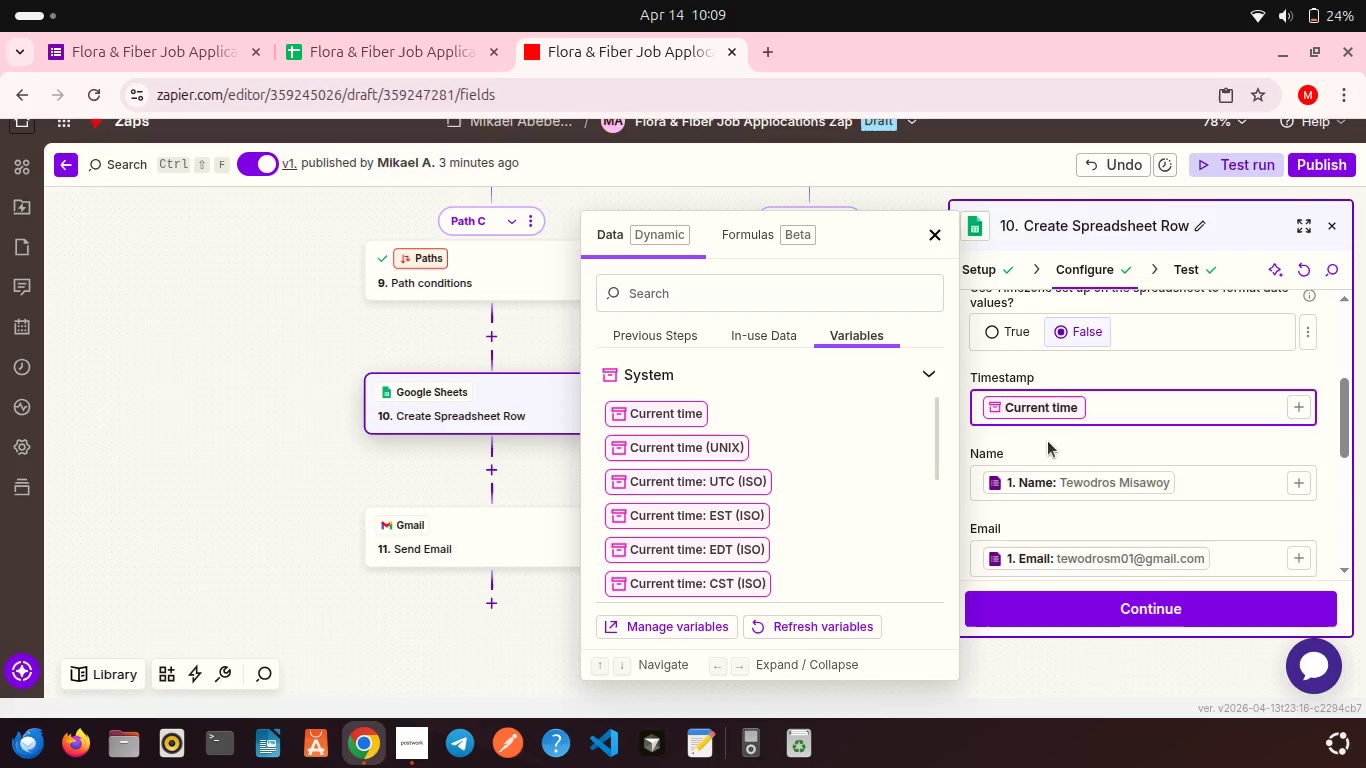 
left_click([1048, 441])
 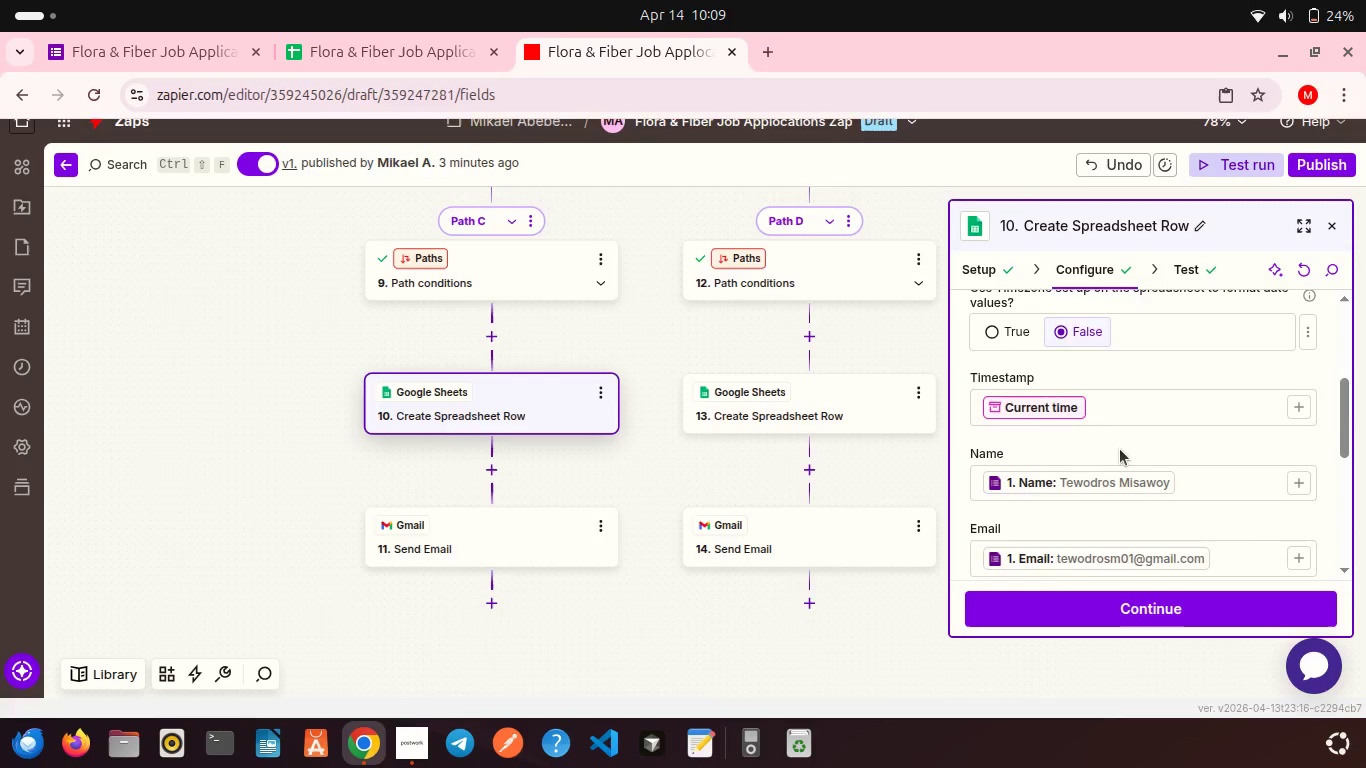 
scroll: coordinate [1120, 449], scroll_direction: down, amount: 2.0
 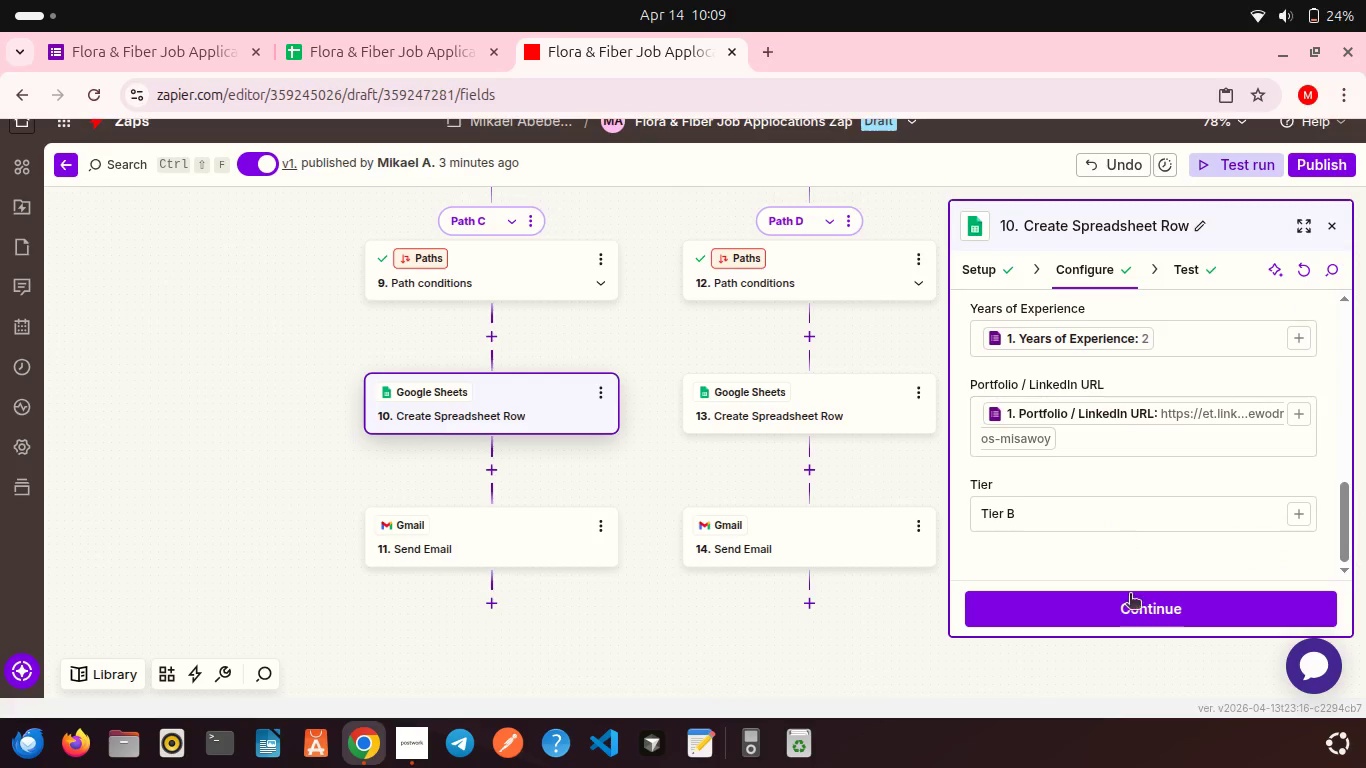 
left_click([1129, 597])
 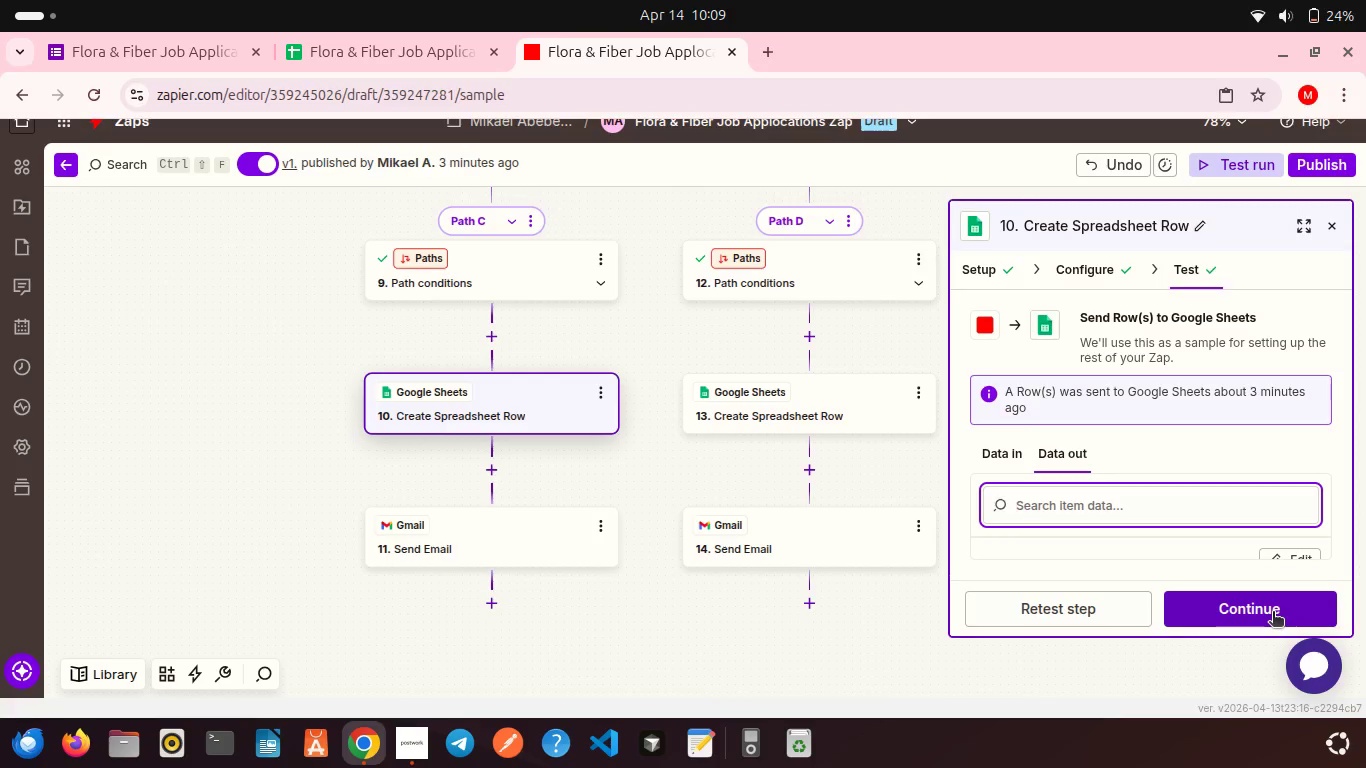 
left_click([1273, 613])
 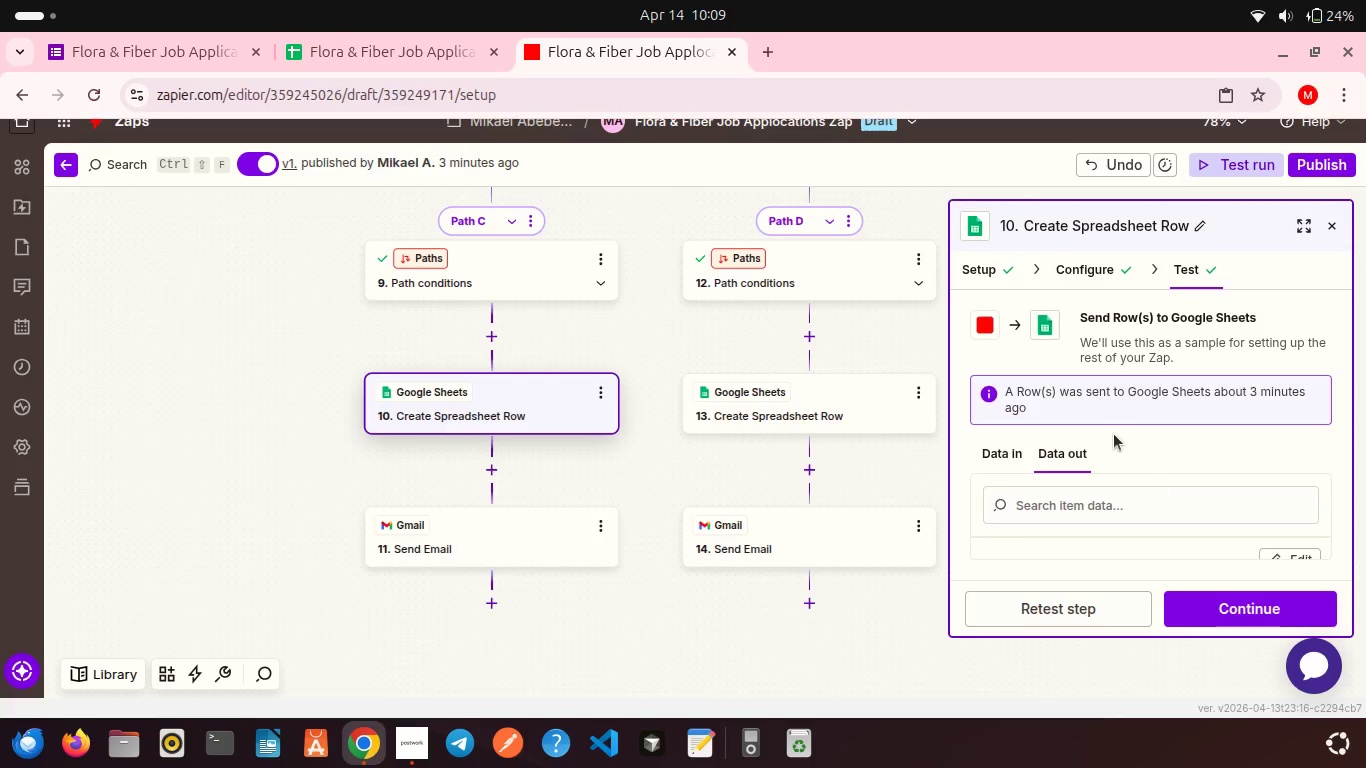 
scroll: coordinate [1114, 434], scroll_direction: down, amount: 4.0
 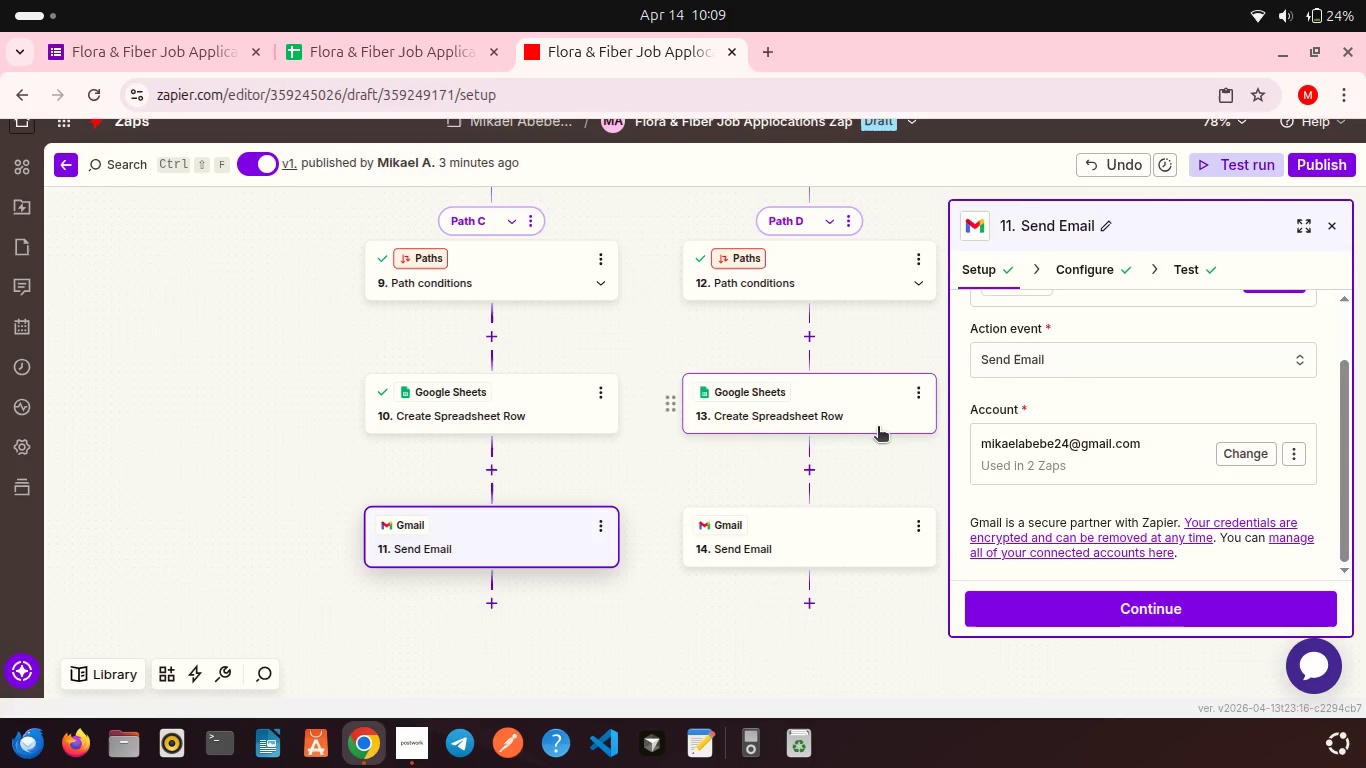 
scroll: coordinate [807, 421], scroll_direction: up, amount: 2.0
 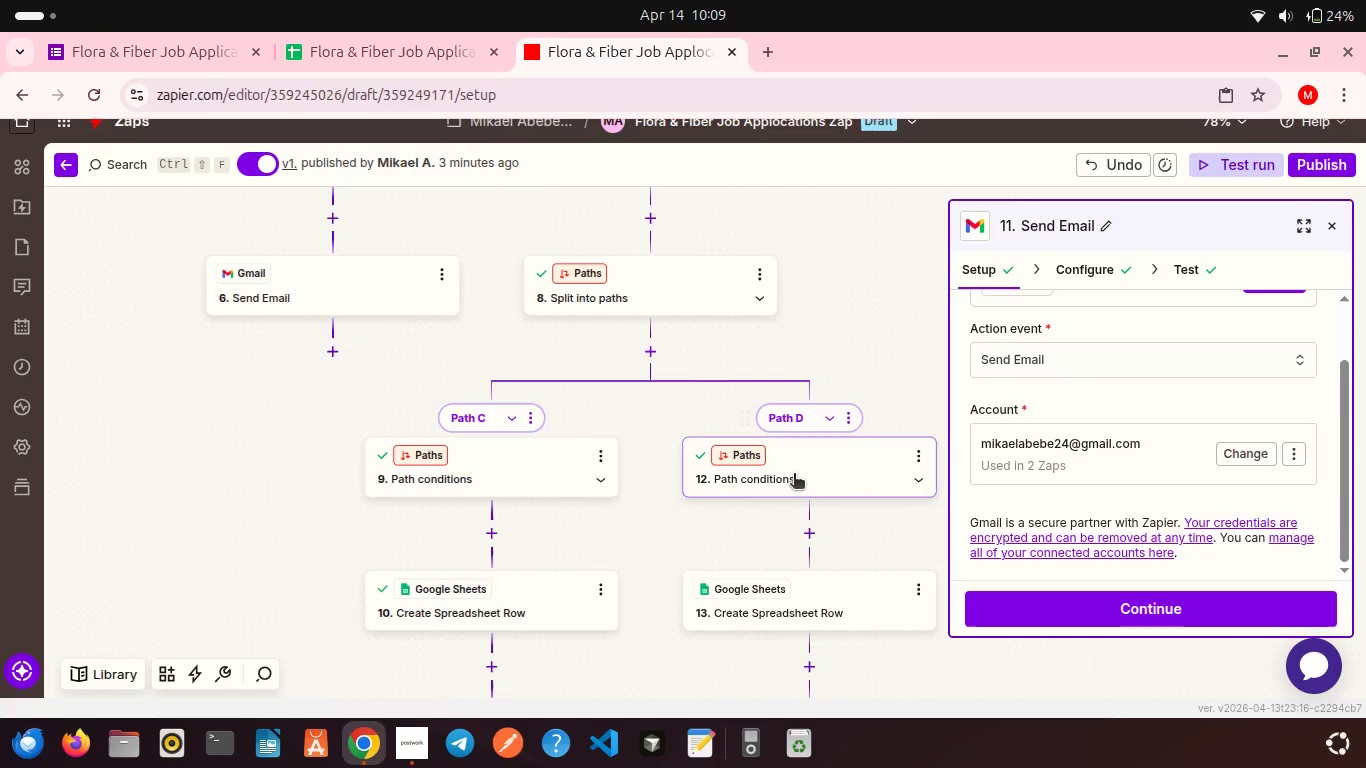 
left_click([794, 475])
 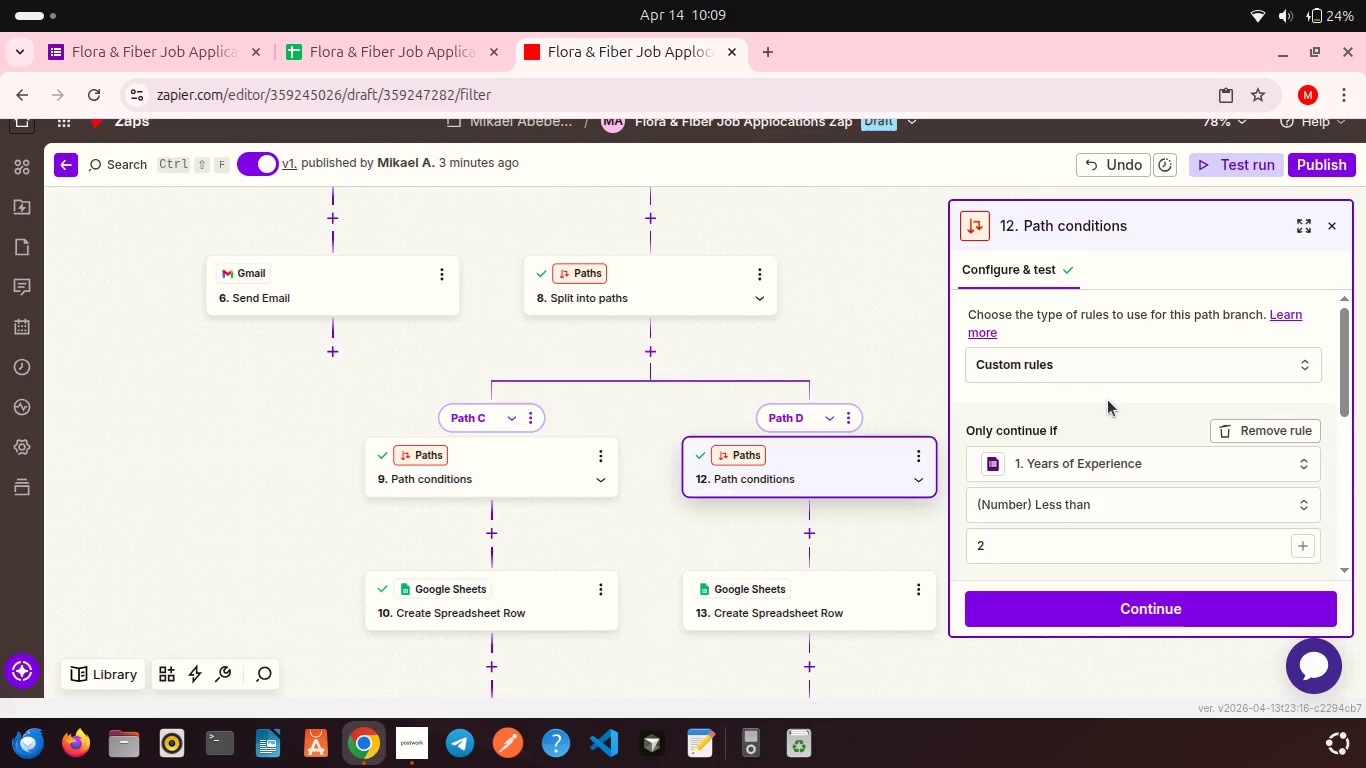 
scroll: coordinate [1108, 400], scroll_direction: down, amount: 1.0
 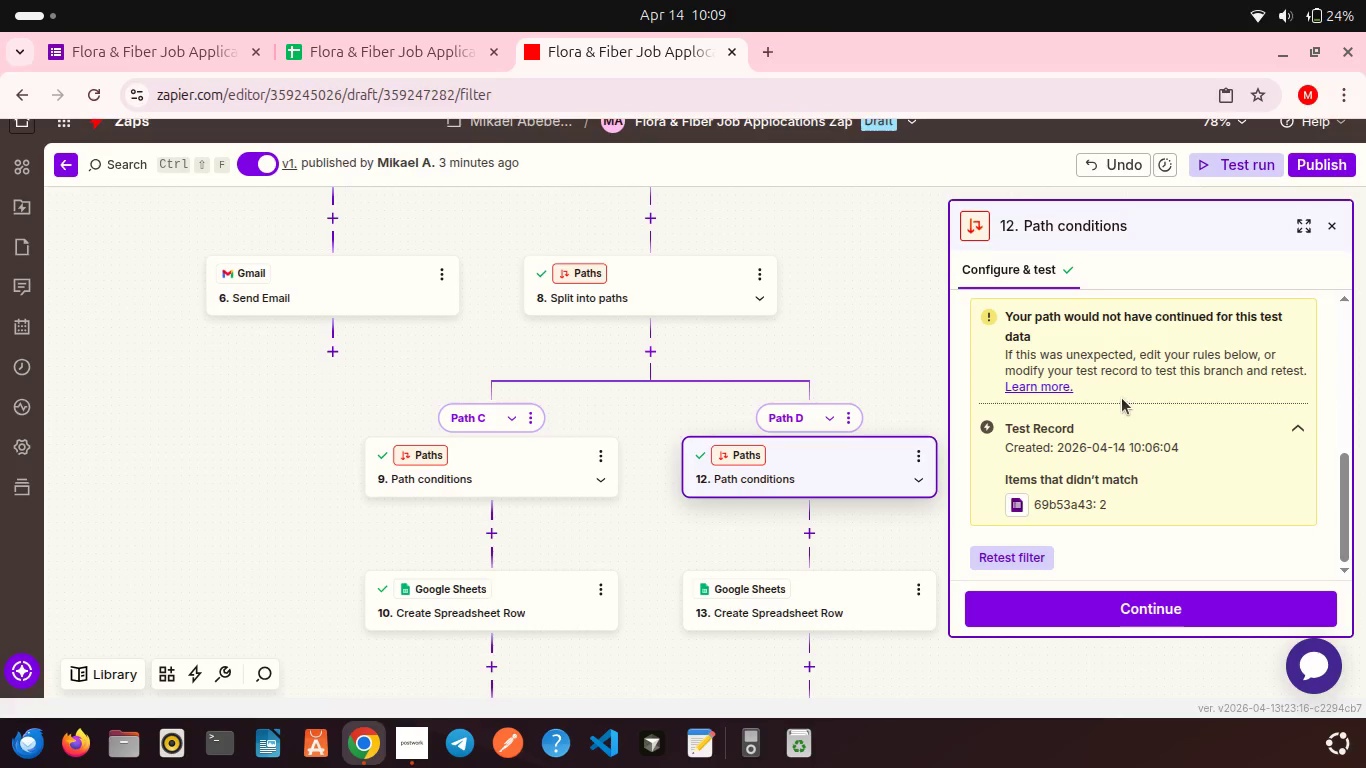 
scroll: coordinate [1122, 398], scroll_direction: up, amount: 4.0
 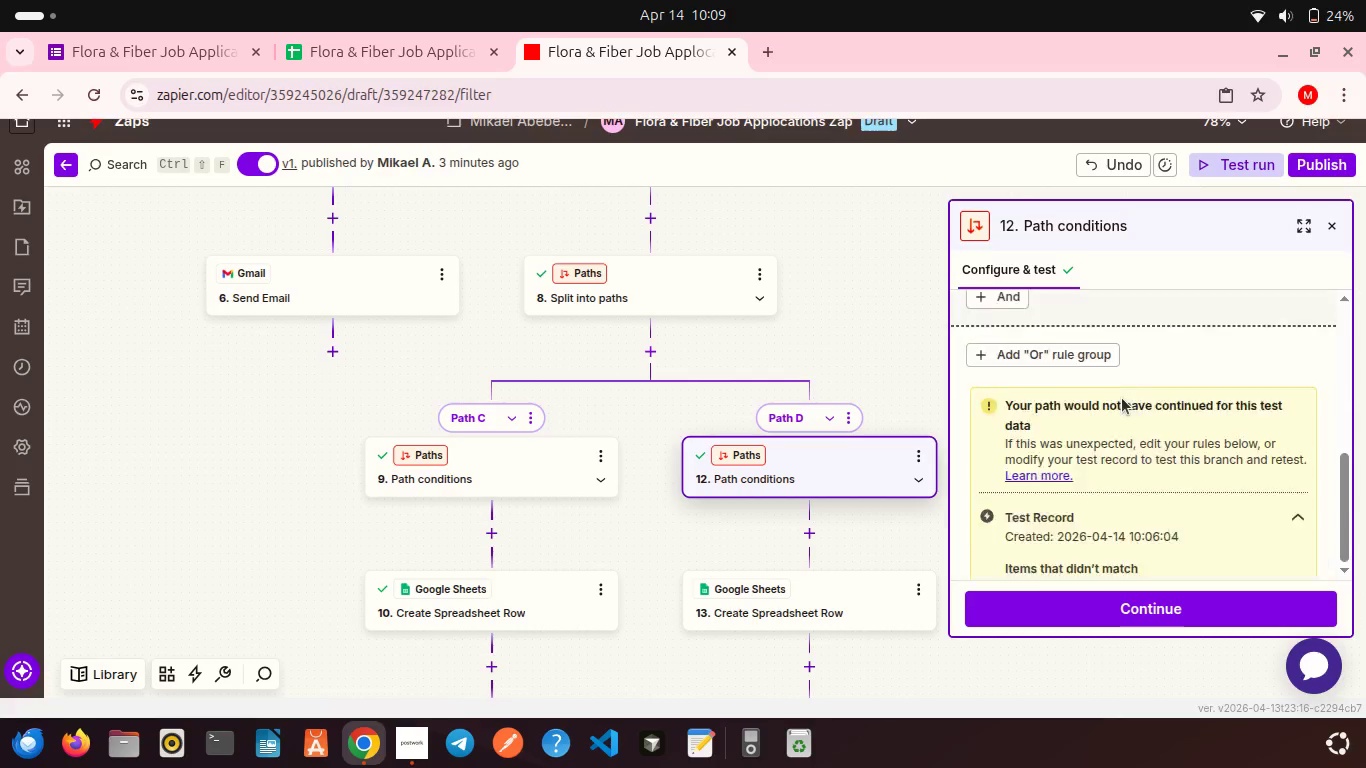 
scroll: coordinate [1122, 398], scroll_direction: down, amount: 6.0
 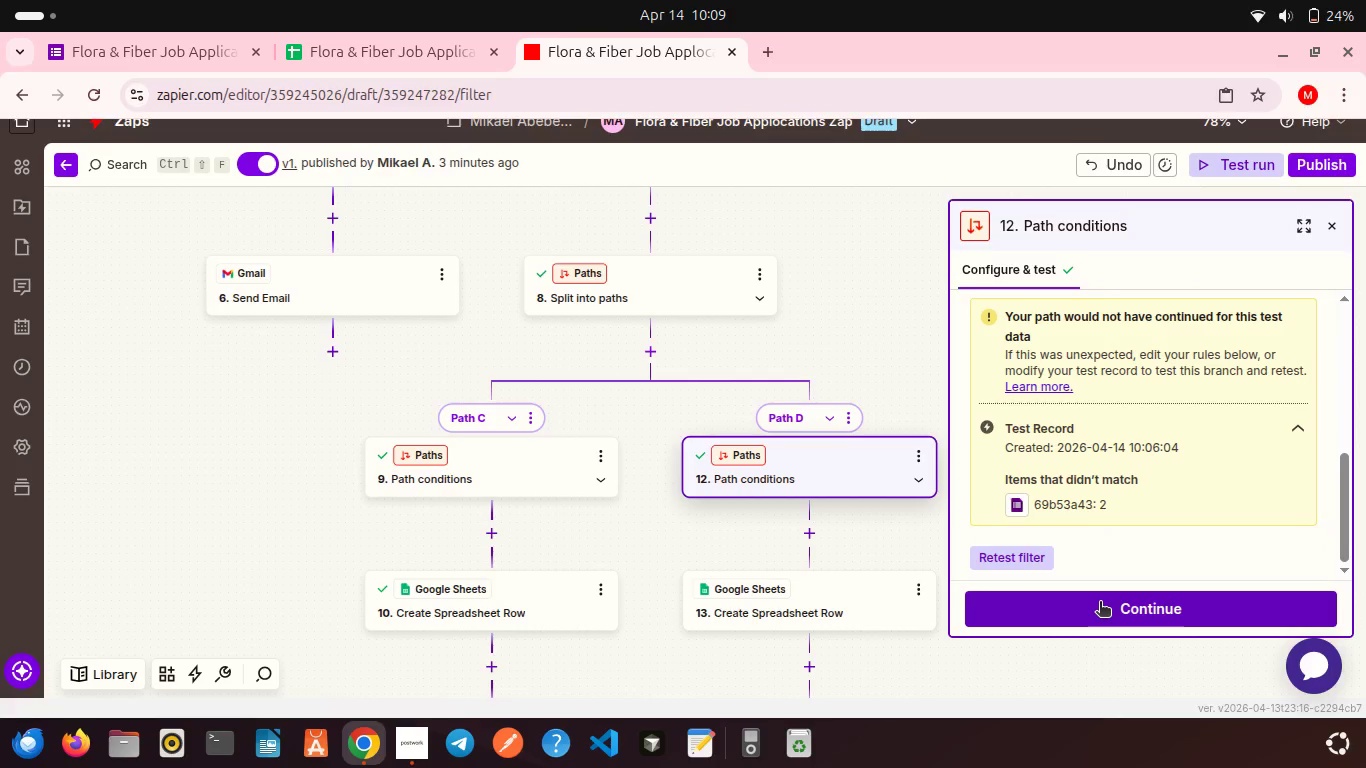 
left_click([1100, 603])
 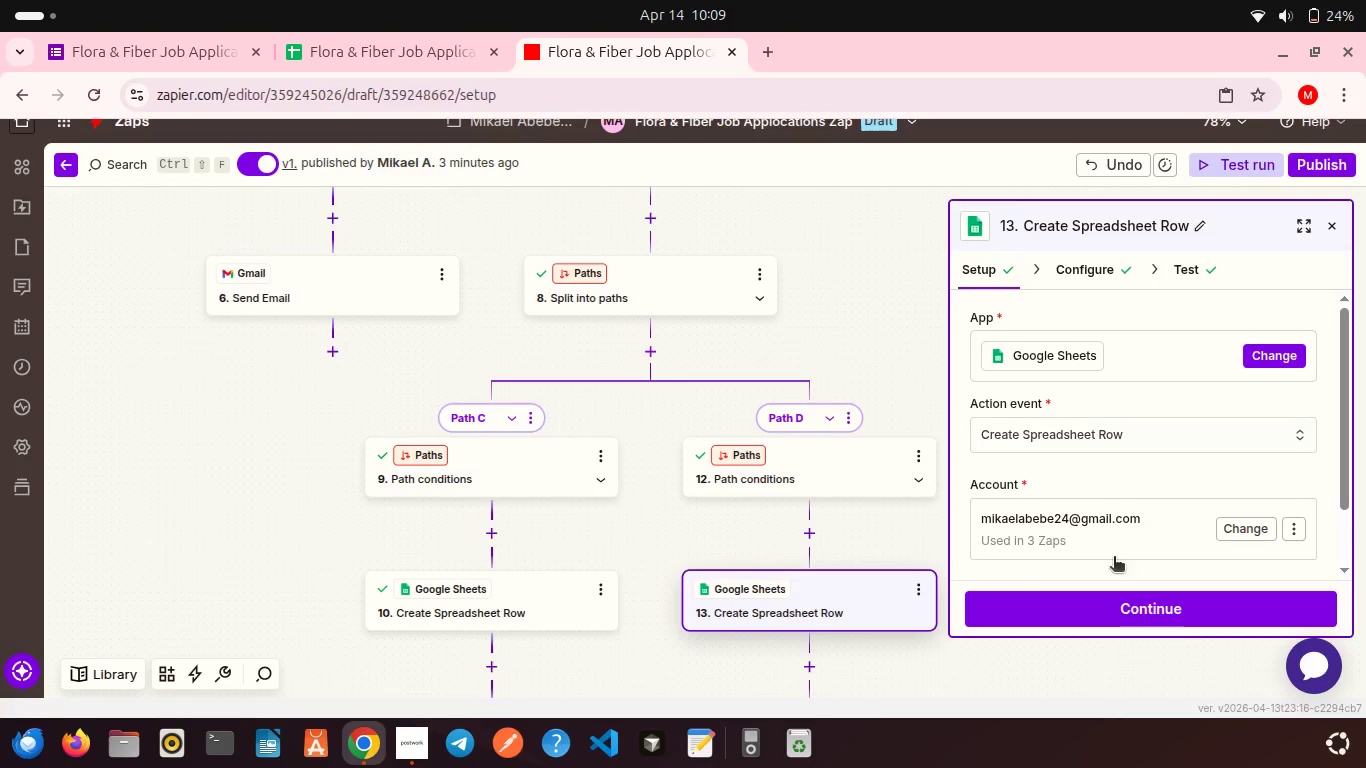 
left_click([1107, 624])
 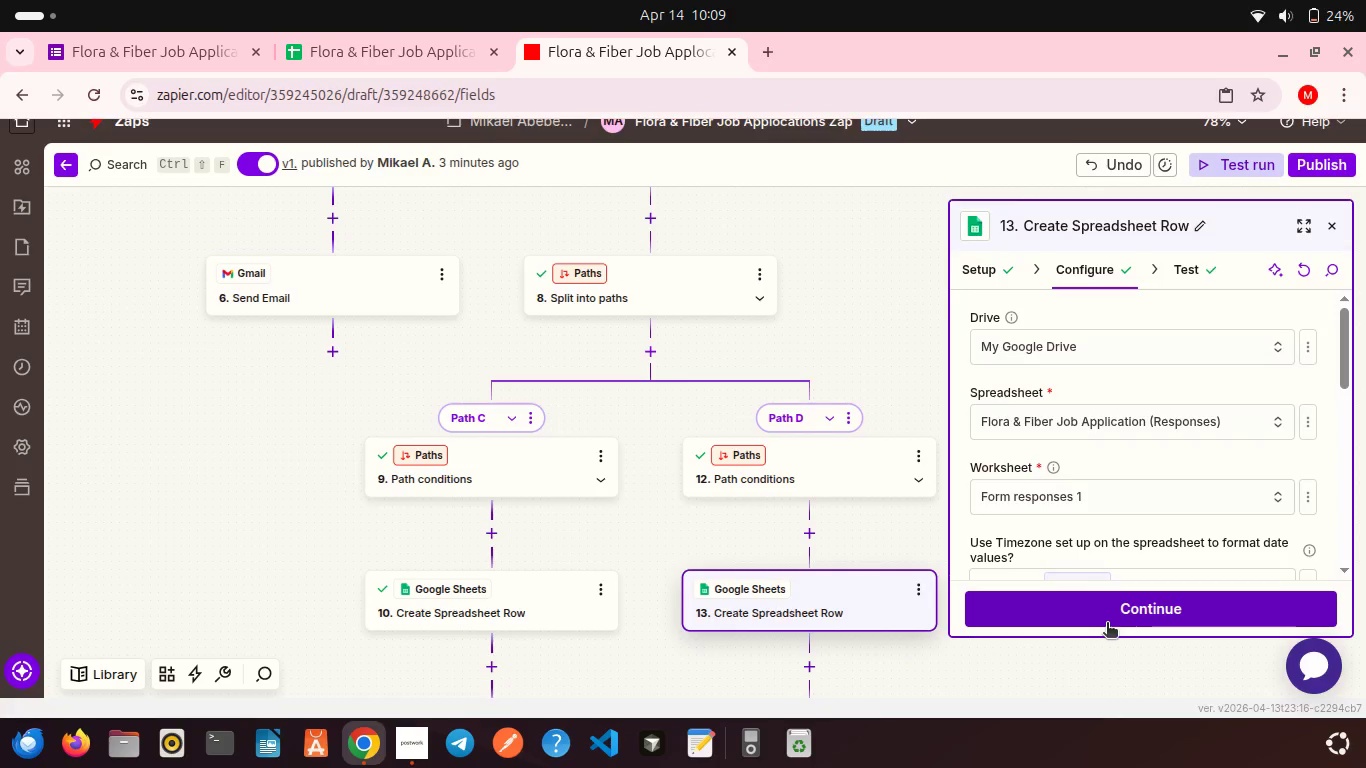 
scroll: coordinate [1086, 489], scroll_direction: down, amount: 4.0
 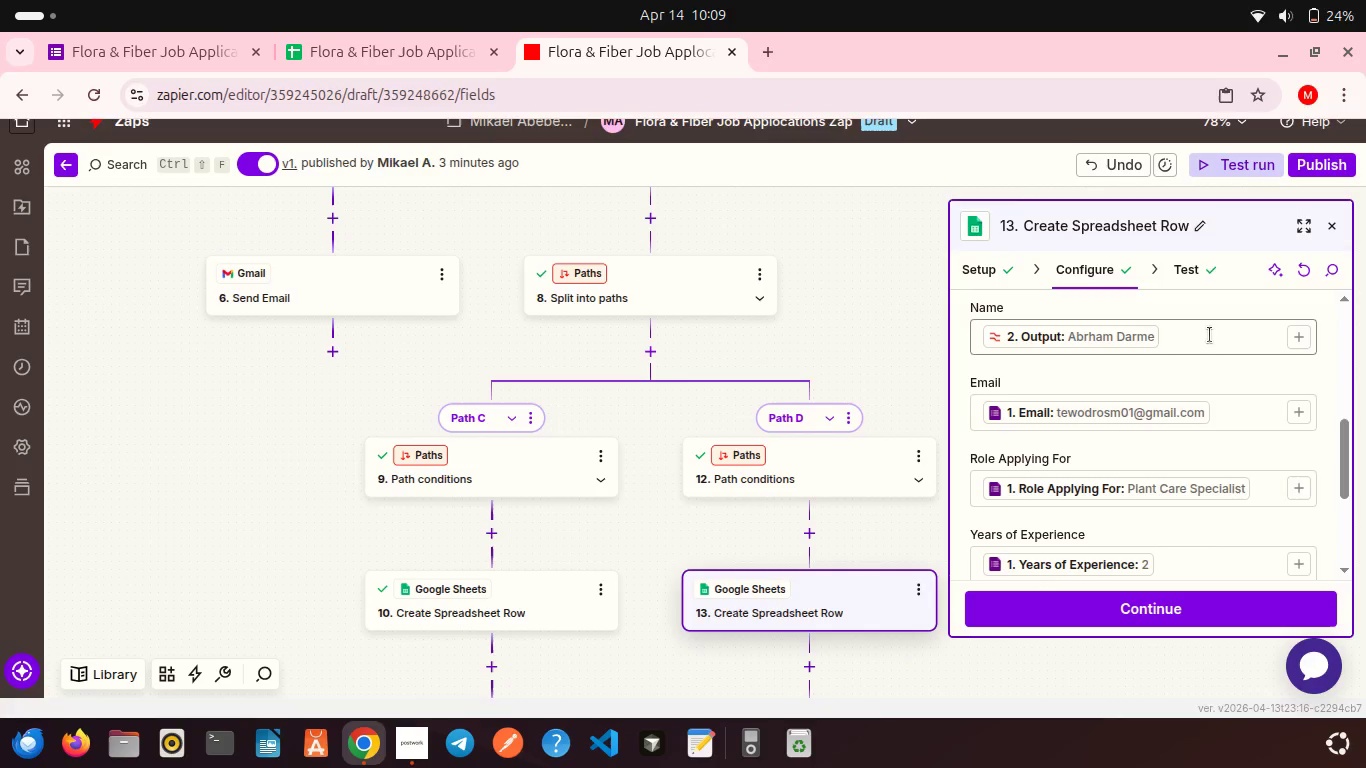 
left_click([1215, 340])
 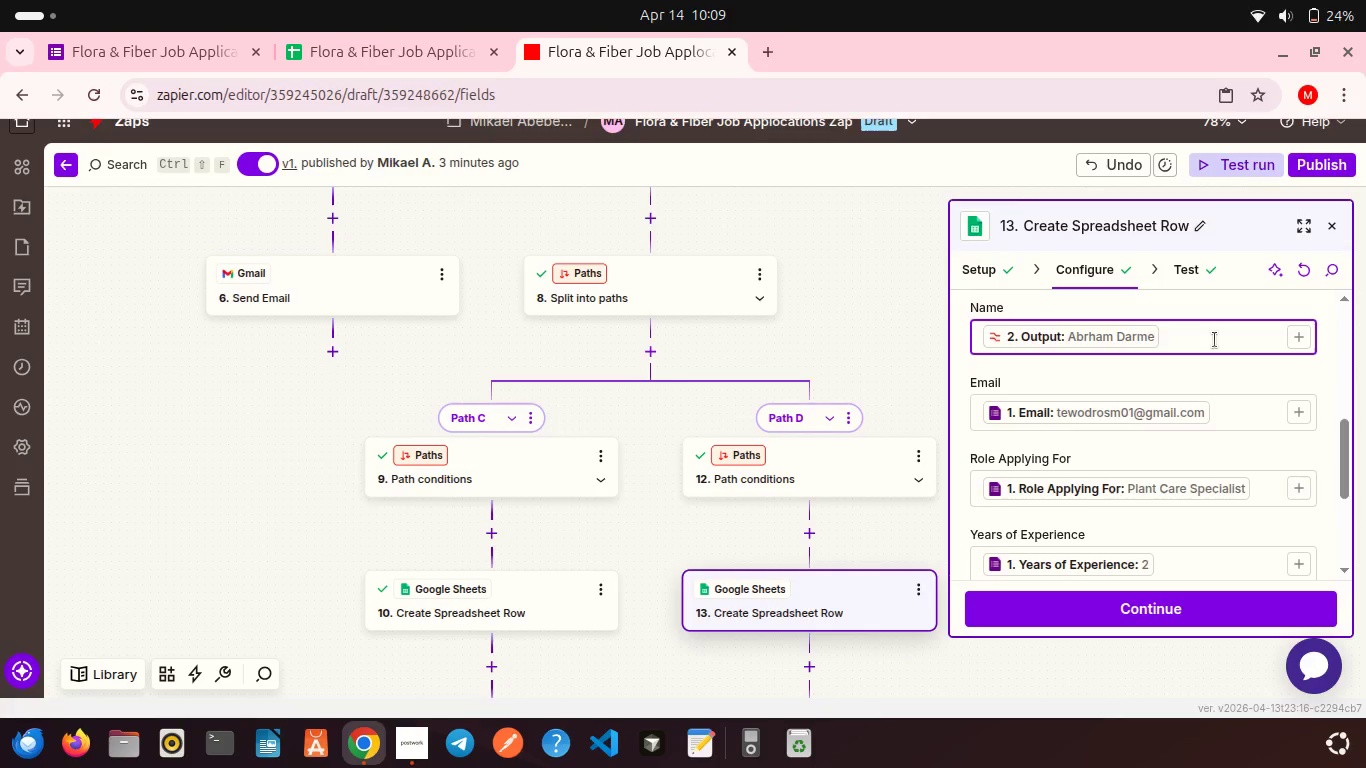 
key(Backspace)
 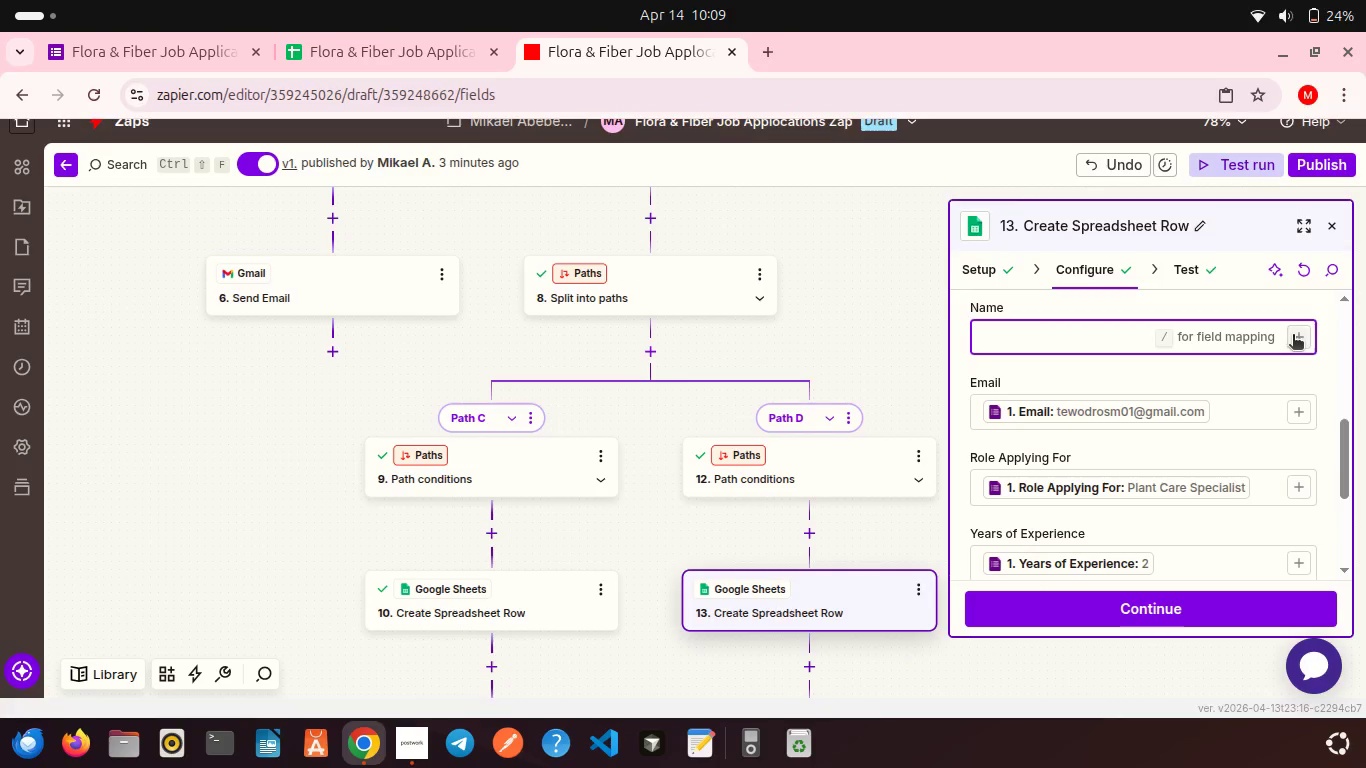 
left_click([1293, 336])
 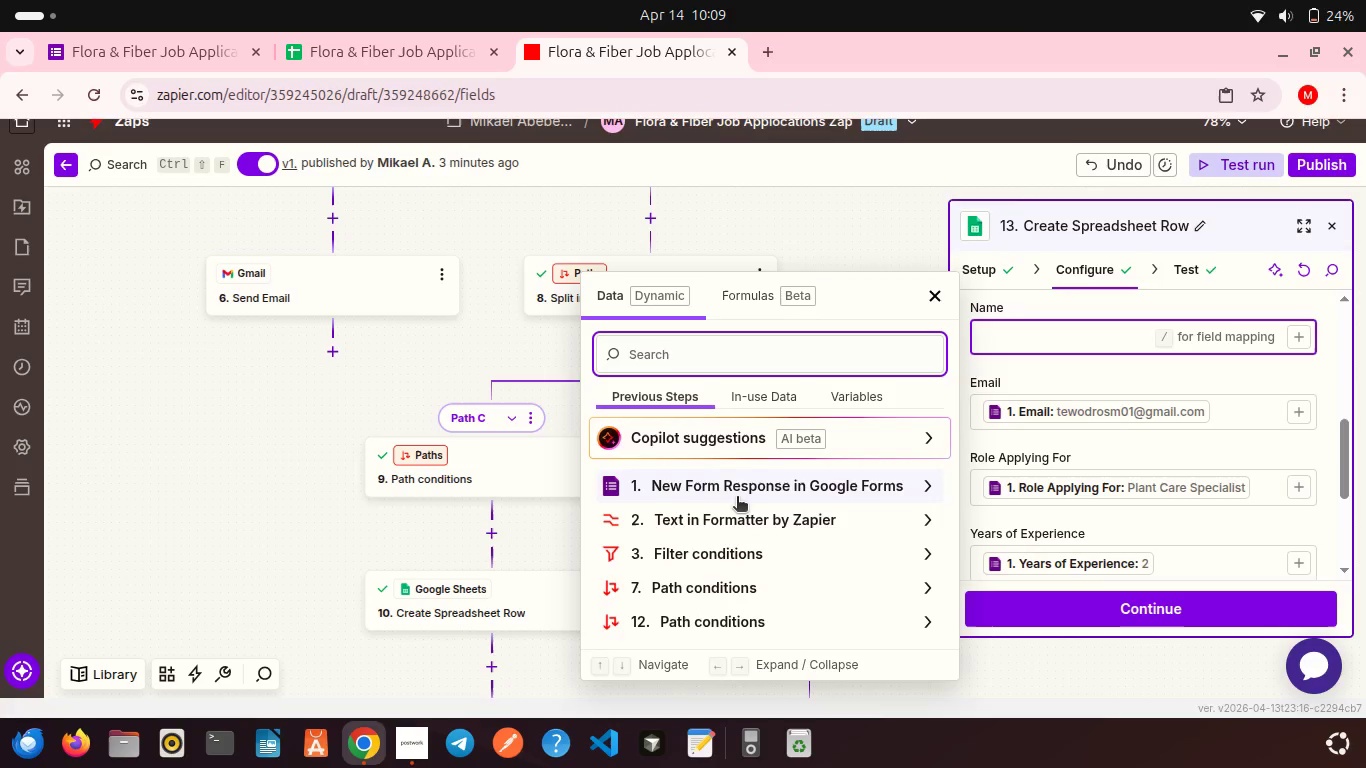 
left_click([737, 498])
 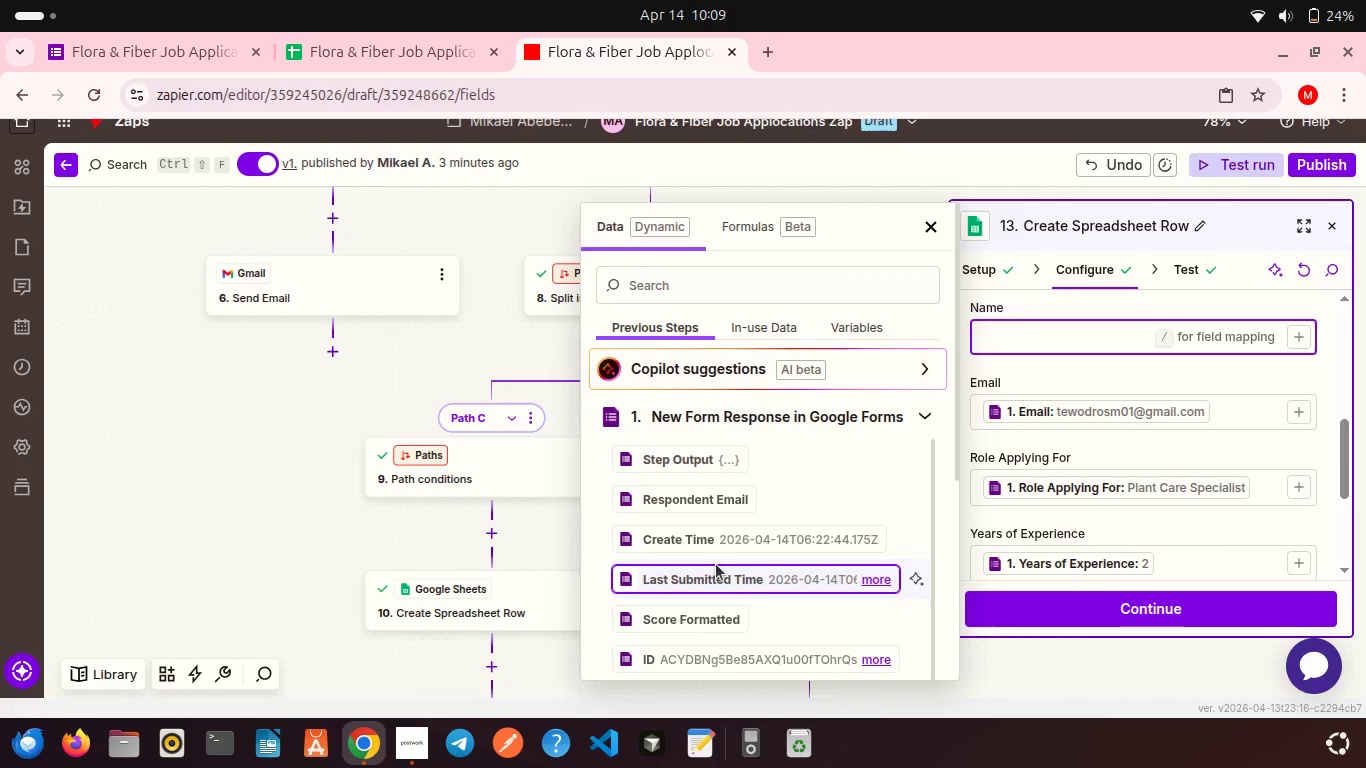 
scroll: coordinate [716, 564], scroll_direction: down, amount: 2.0
 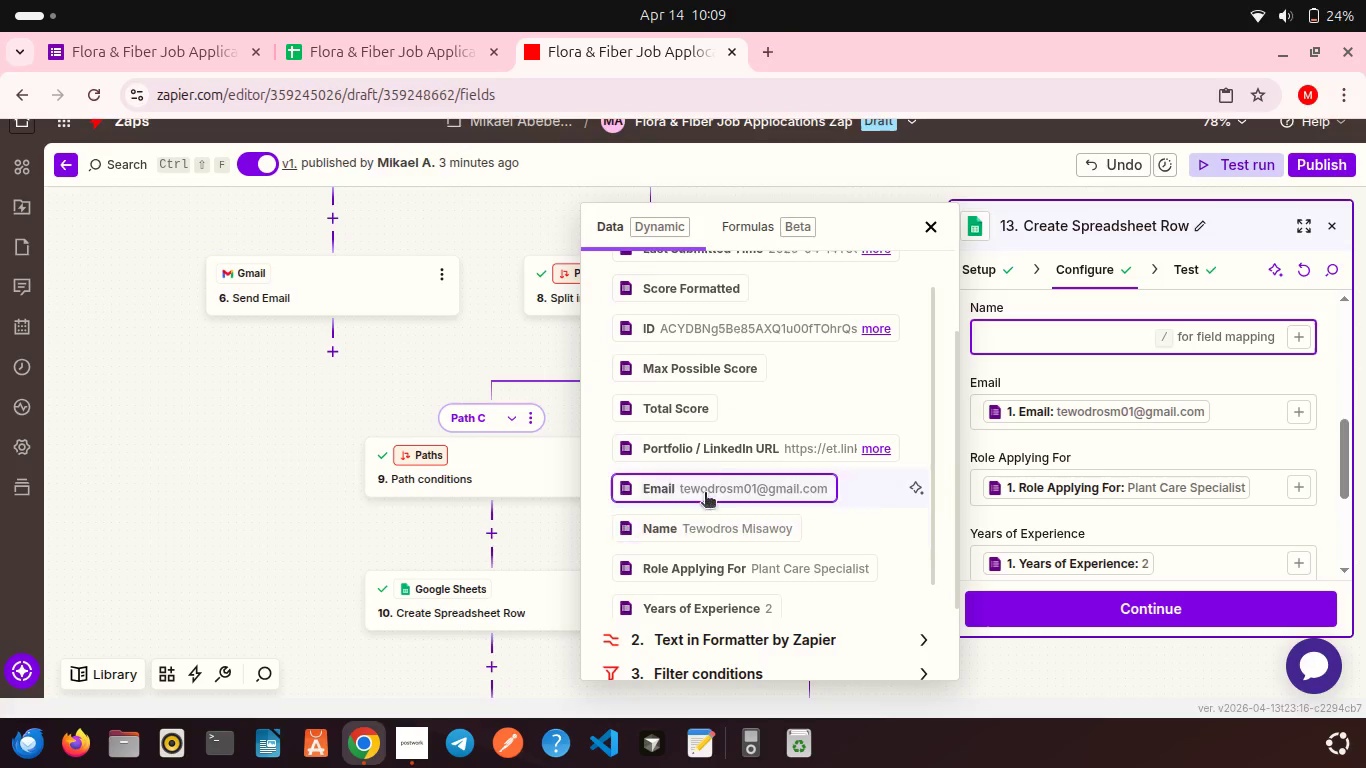 
left_click([706, 491])
 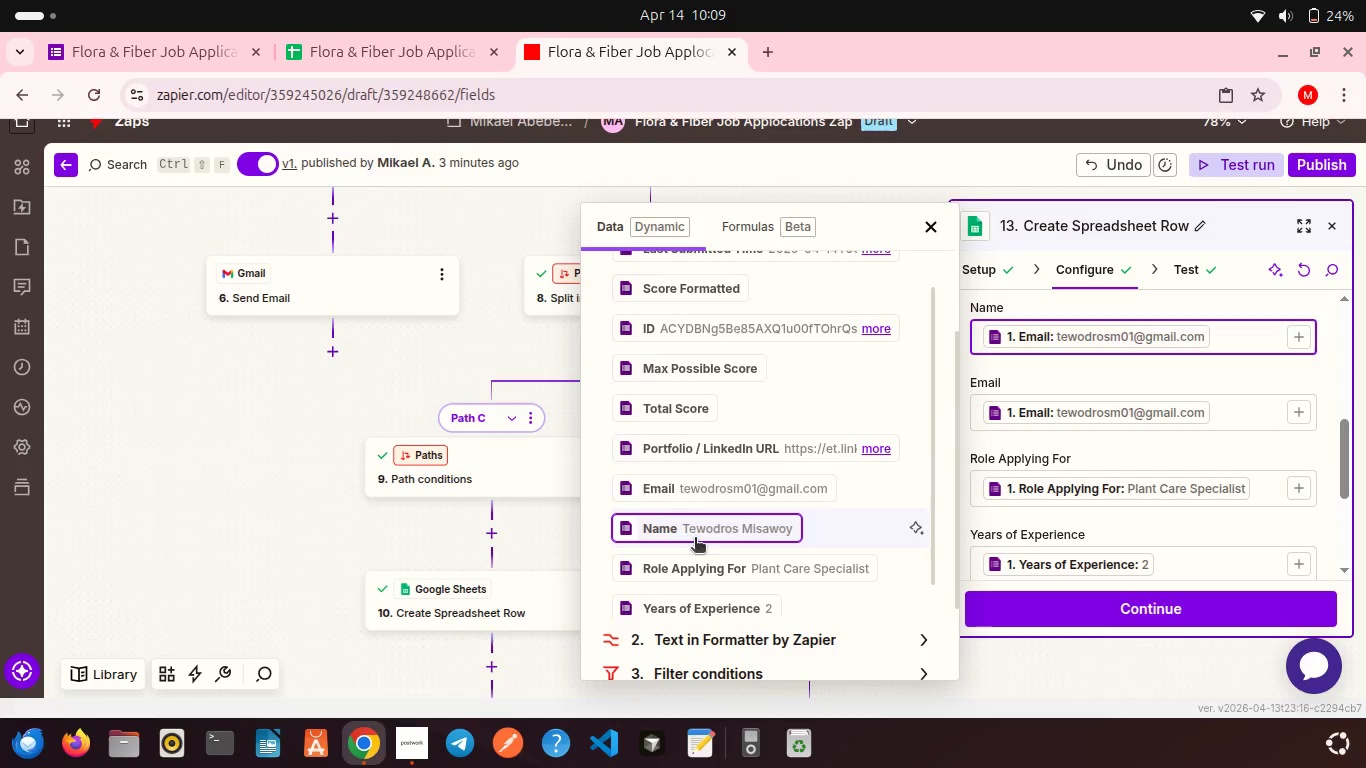 
left_click([695, 539])
 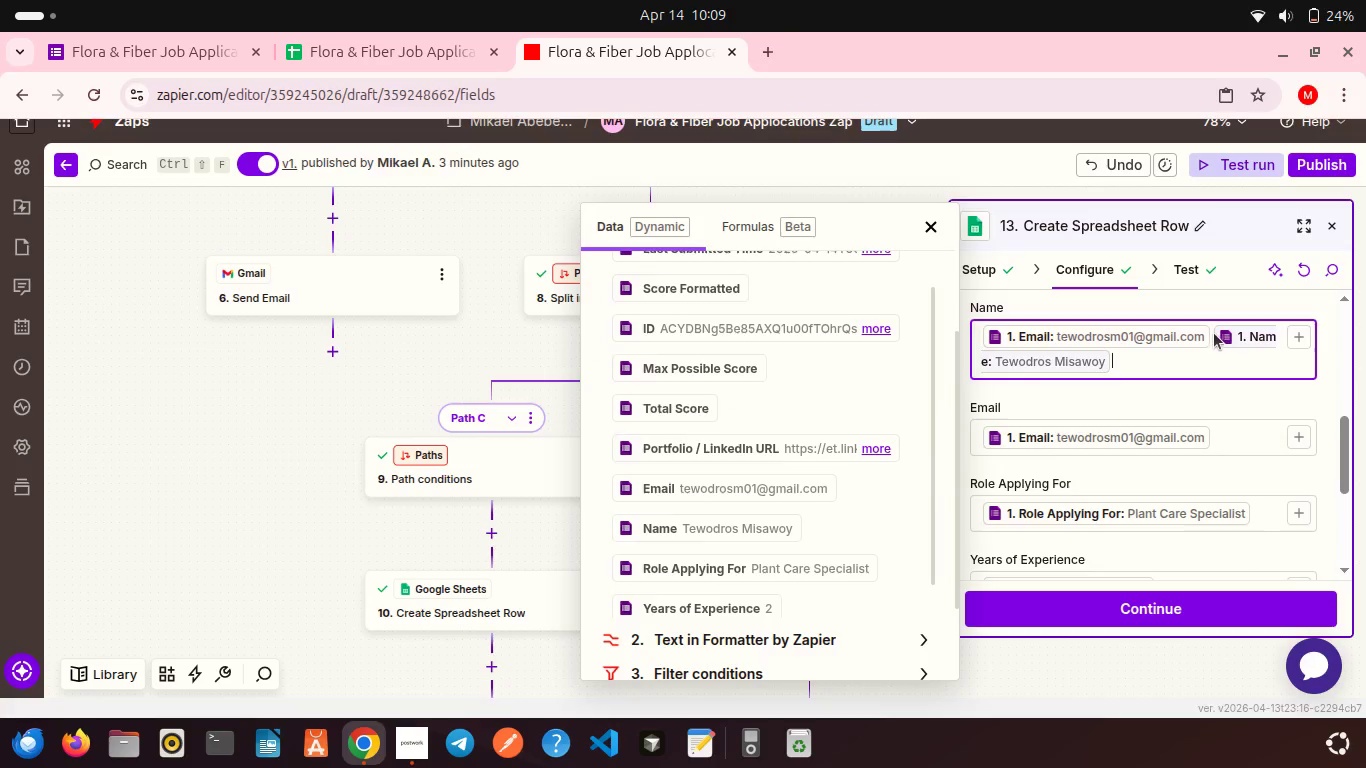 
left_click([1214, 333])
 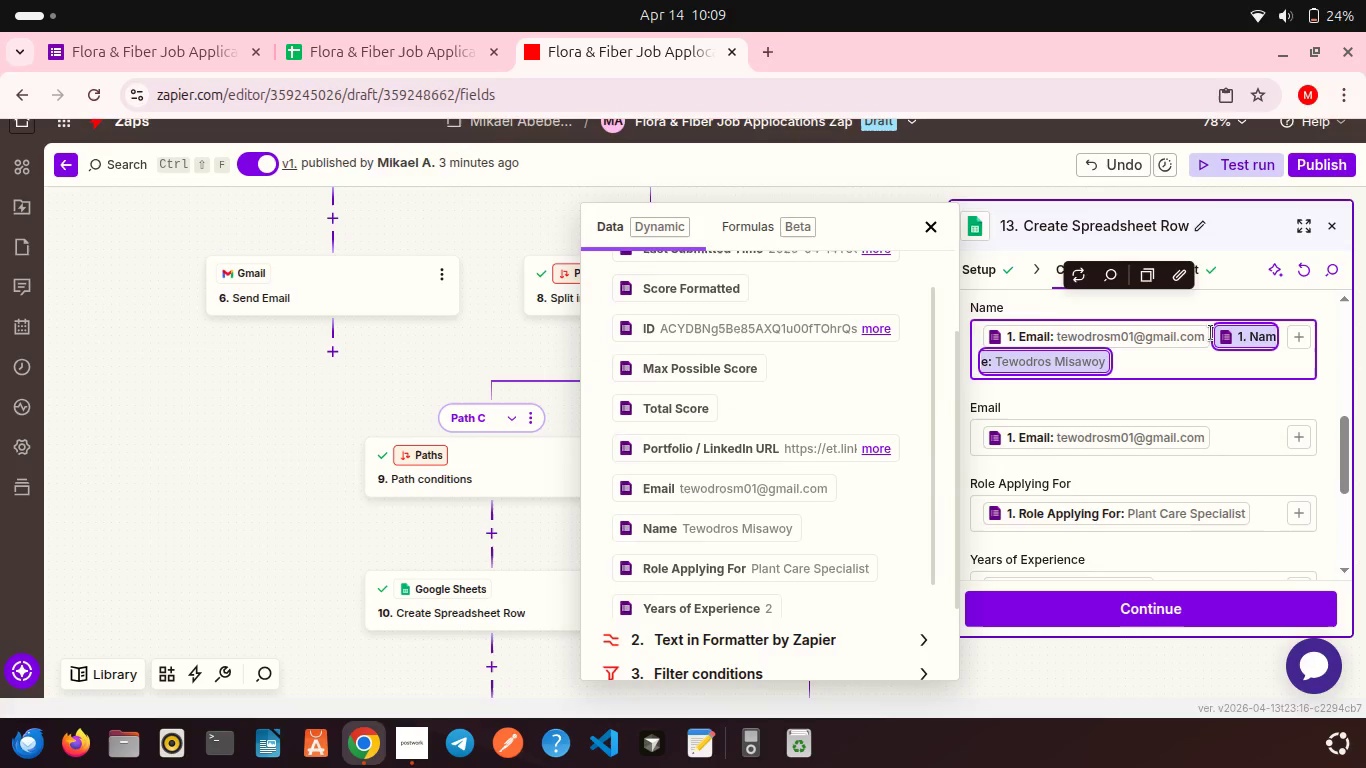 
left_click([1211, 333])
 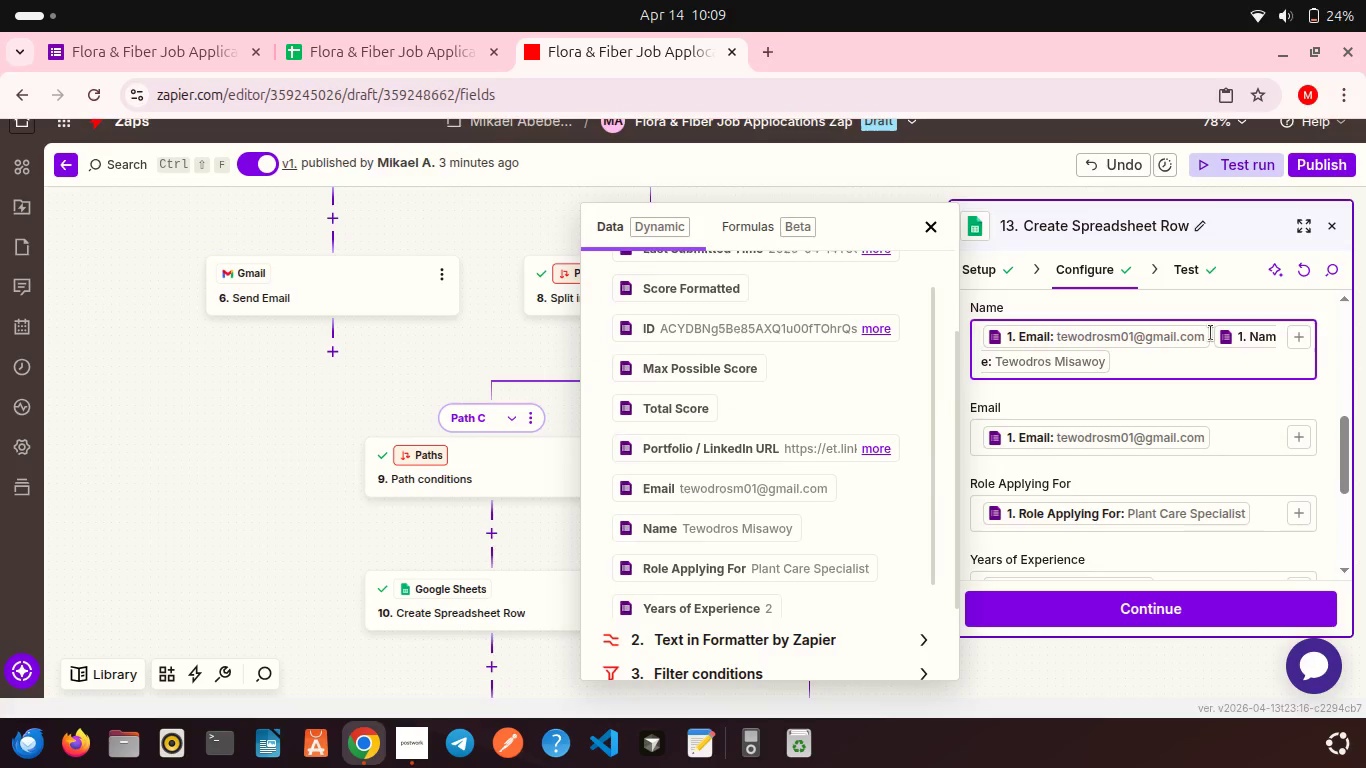 
key(Backspace)
 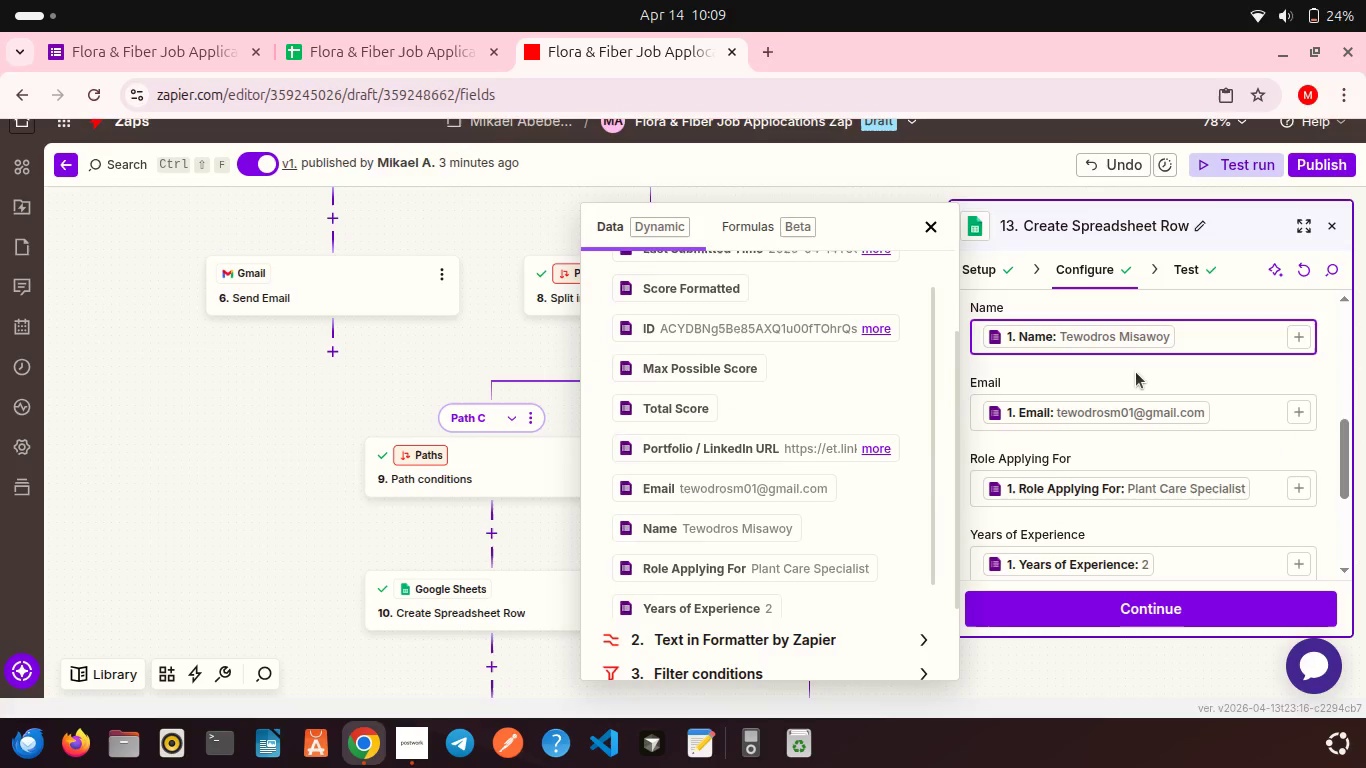 
left_click([1136, 372])
 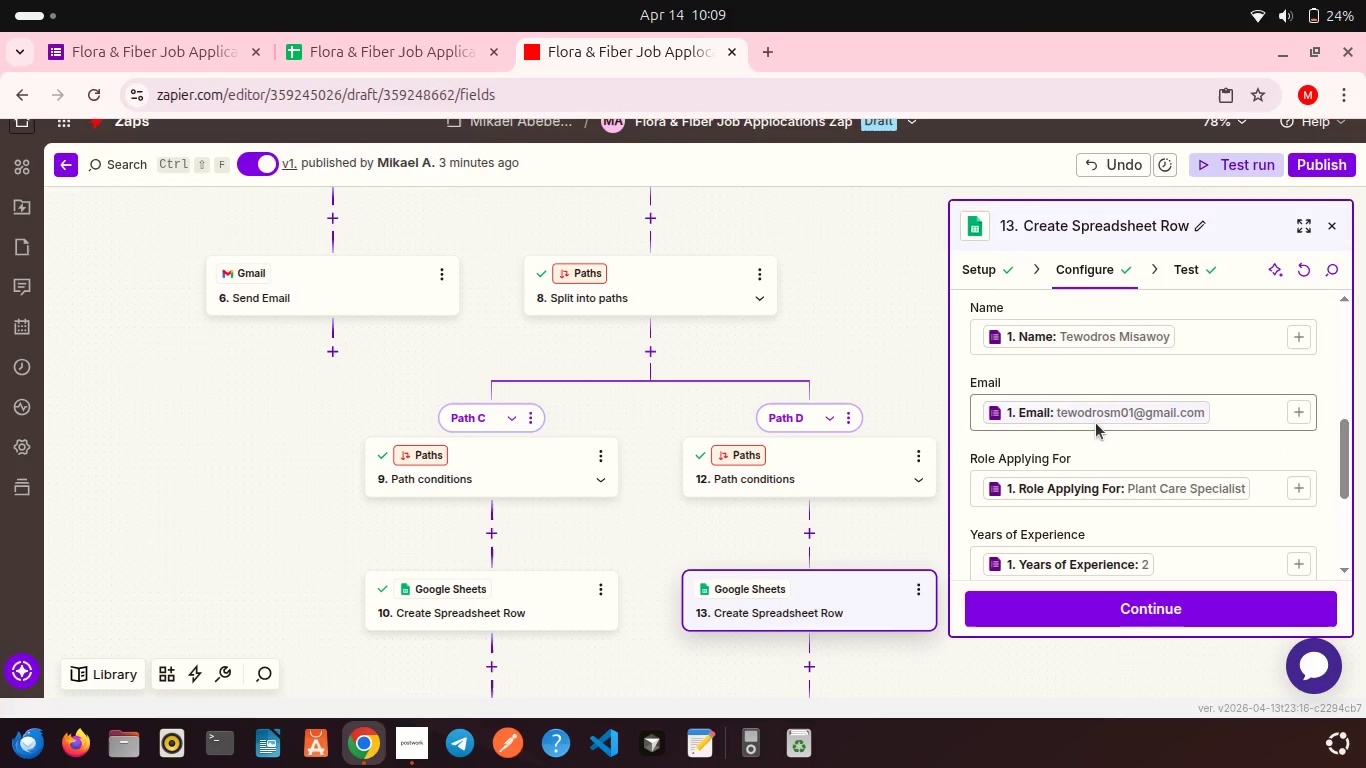 
scroll: coordinate [1096, 423], scroll_direction: down, amount: 10.0
 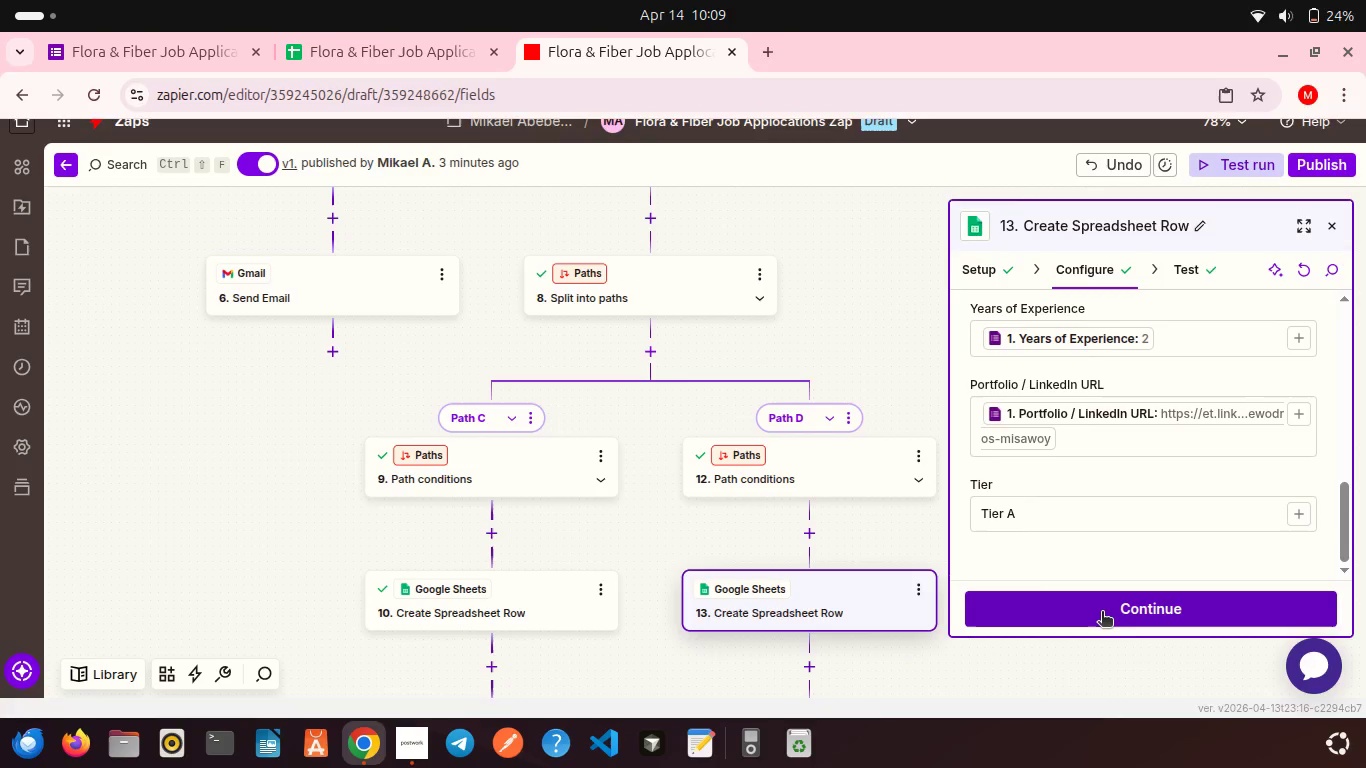 
left_click([1102, 613])
 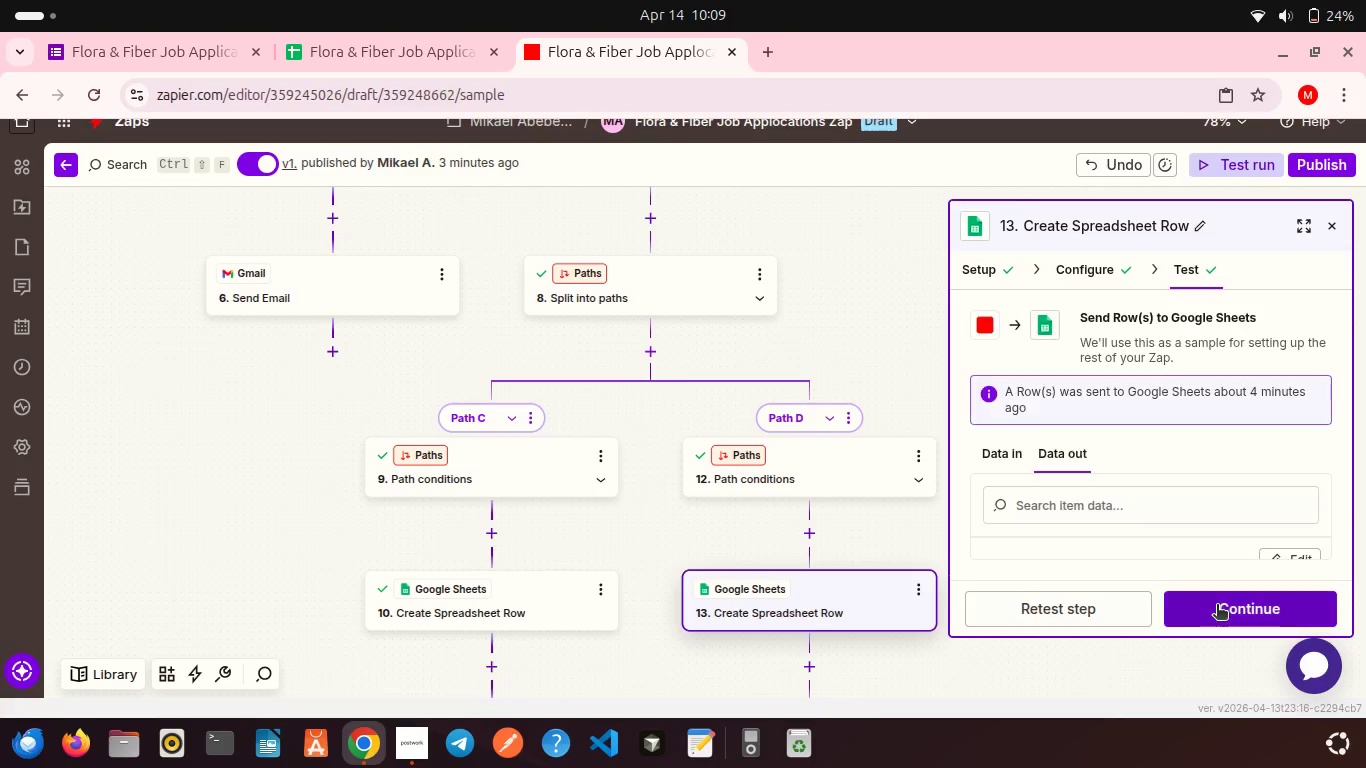 
left_click([1217, 606])
 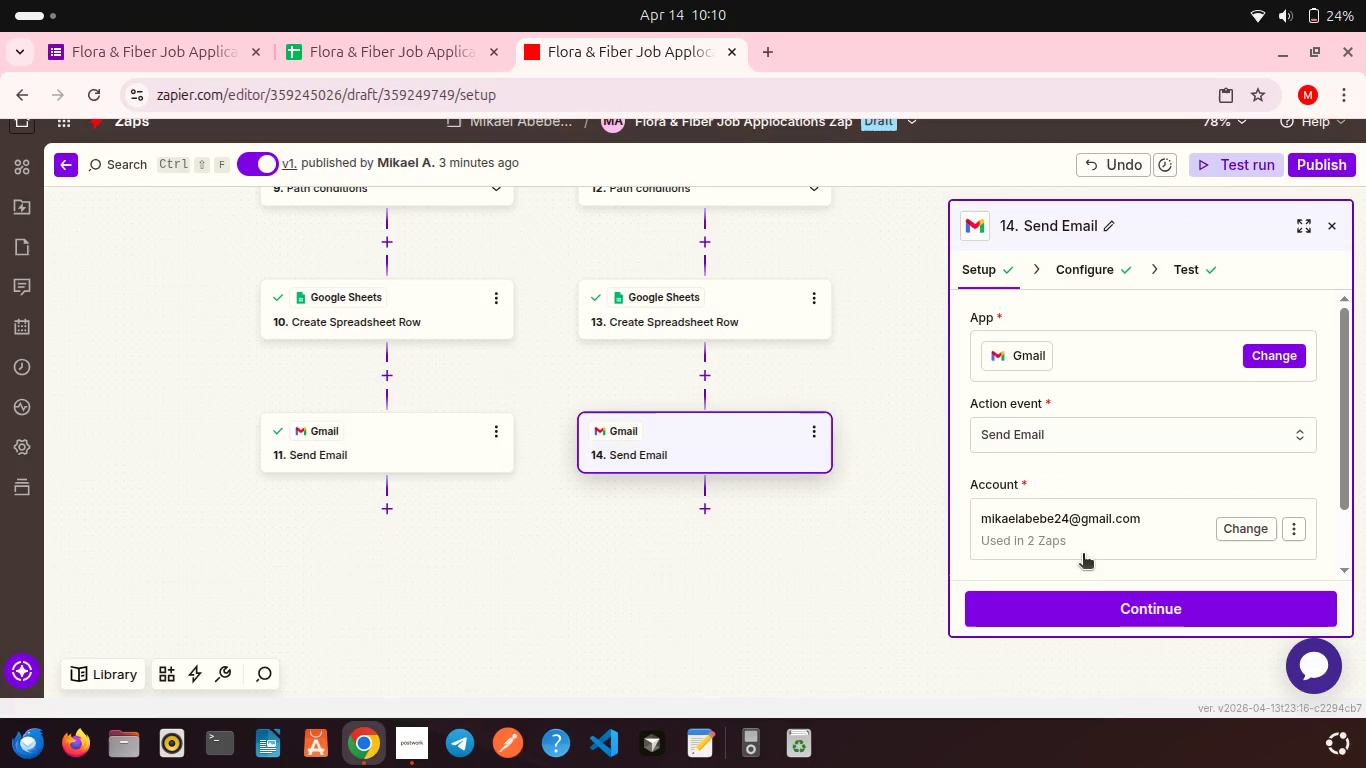 
left_click([1090, 595])
 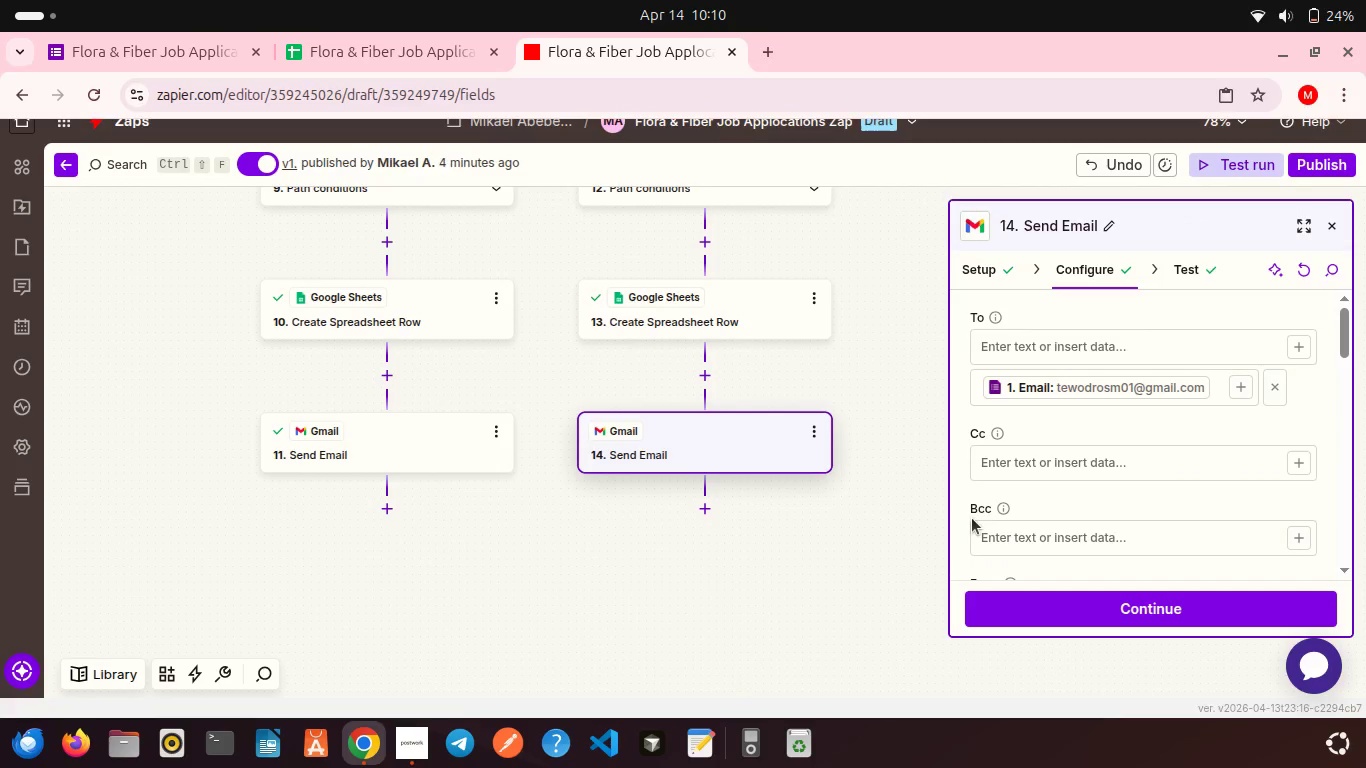 
left_click([1073, 617])
 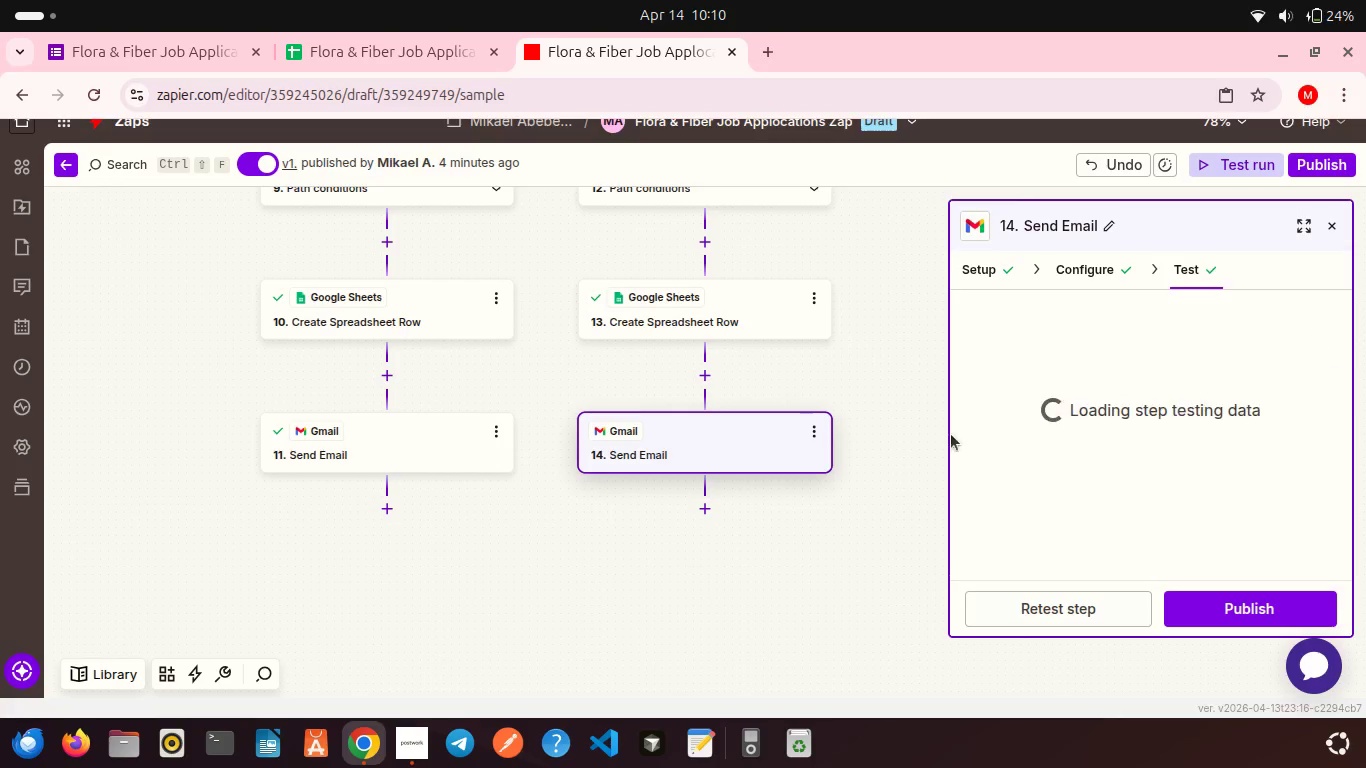 
scroll: coordinate [875, 345], scroll_direction: up, amount: 2.0
 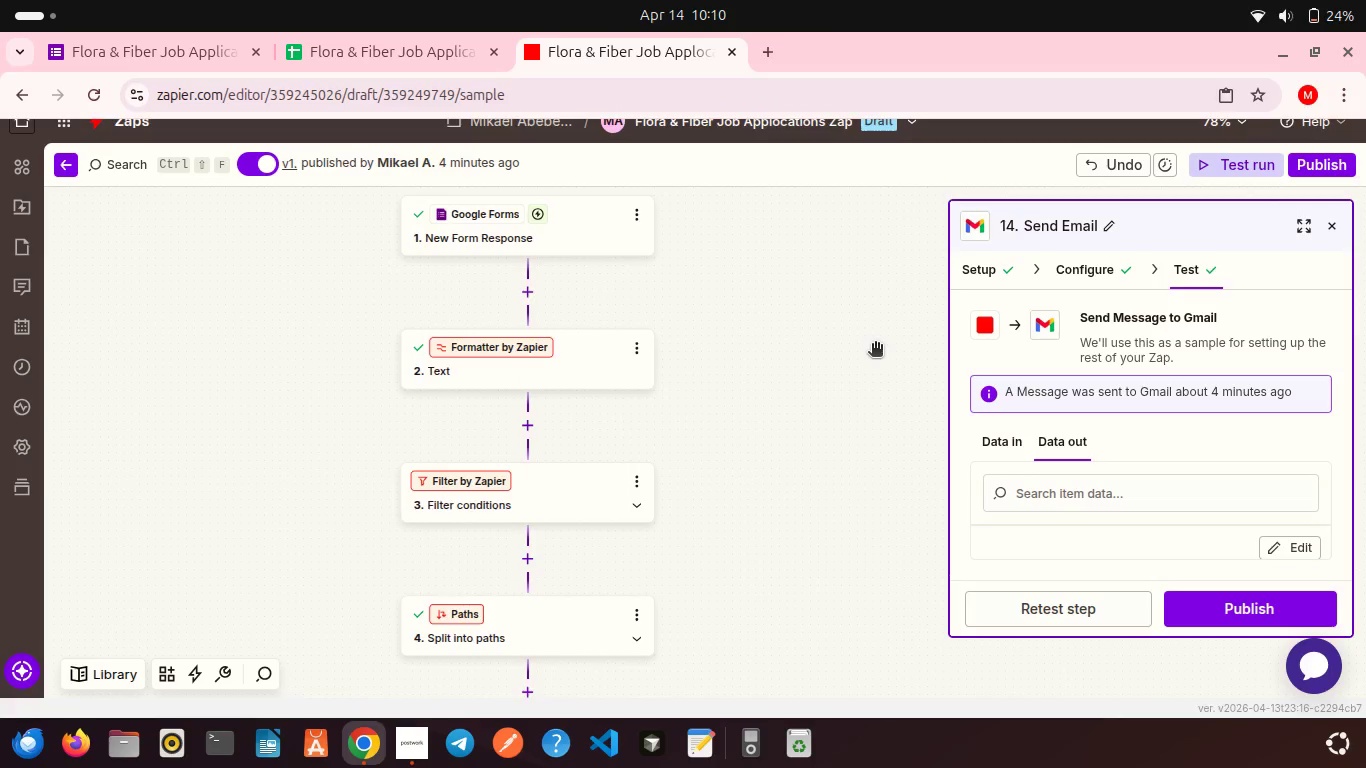 
scroll: coordinate [875, 345], scroll_direction: down, amount: 3.0
 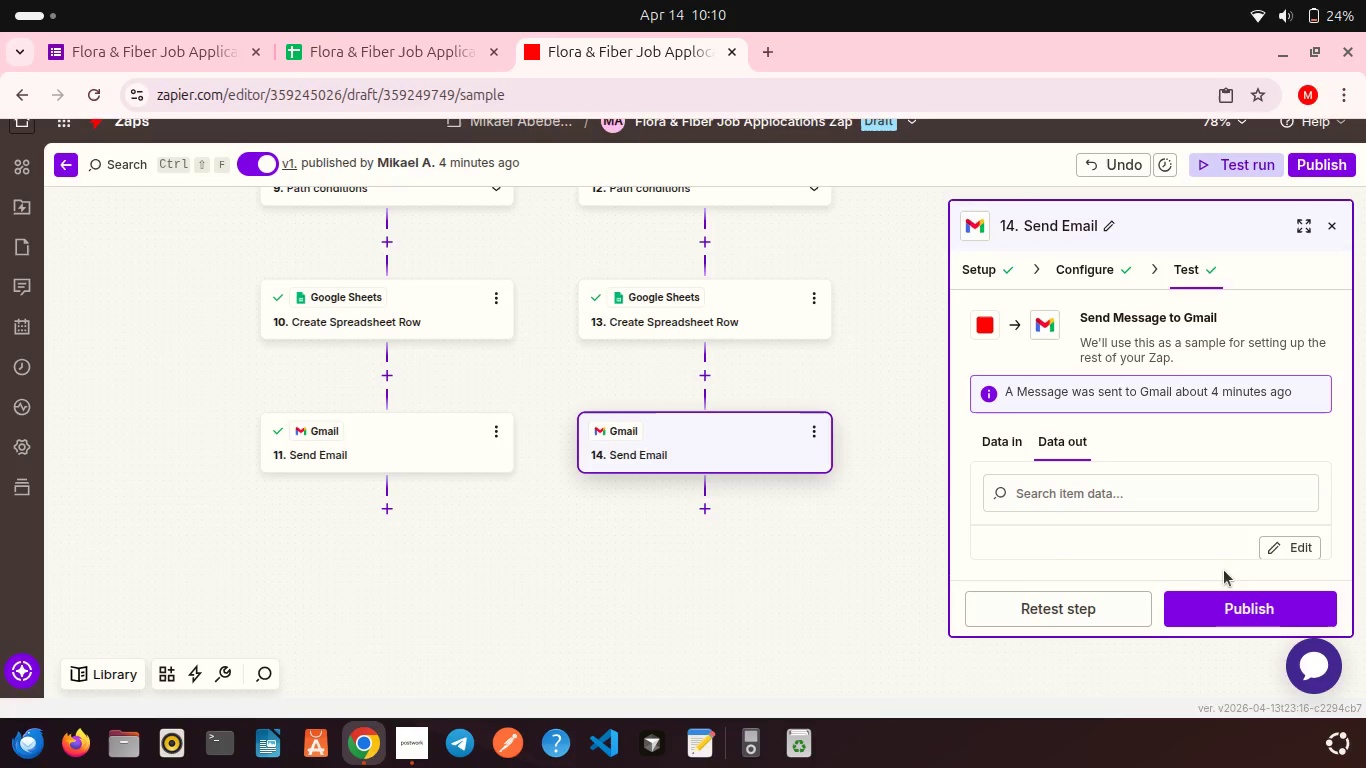 
scroll: coordinate [743, 519], scroll_direction: up, amount: 6.0
 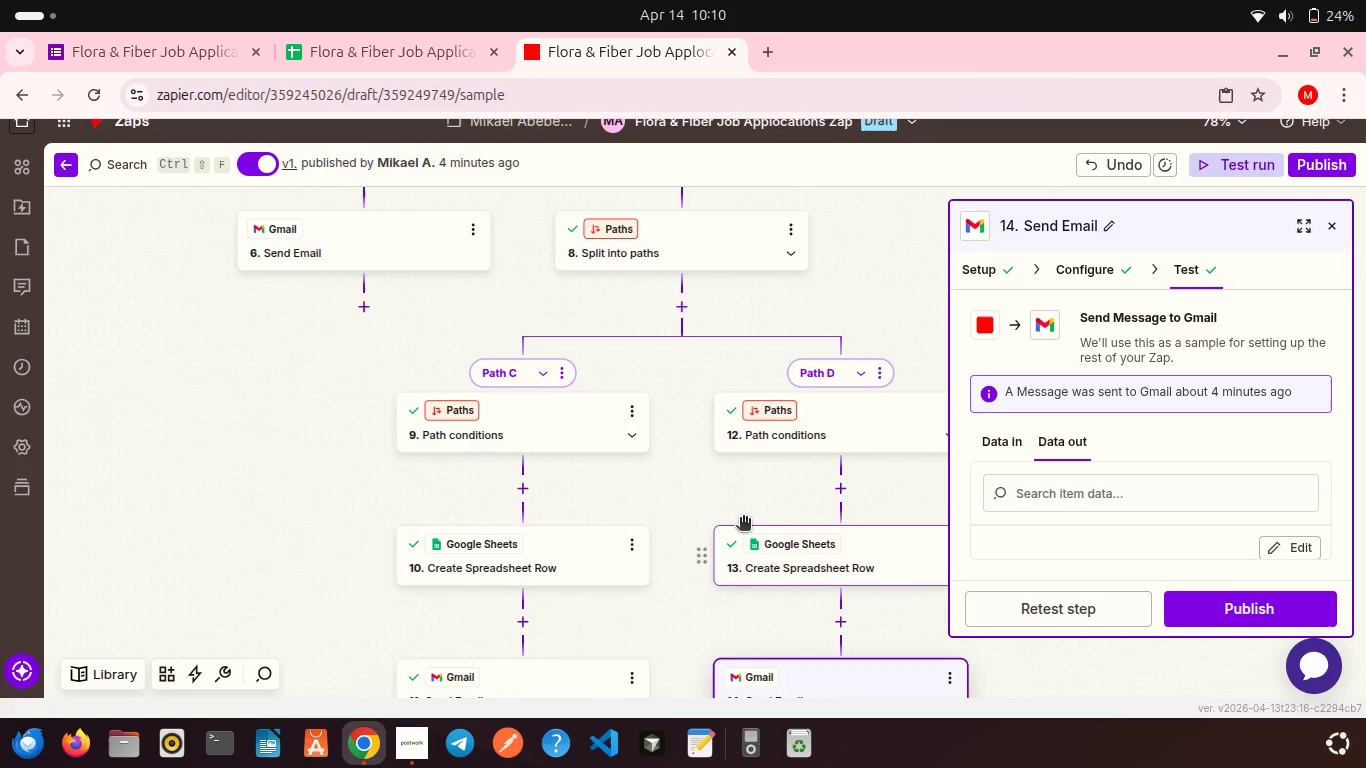 
scroll: coordinate [743, 519], scroll_direction: down, amount: 1.0
 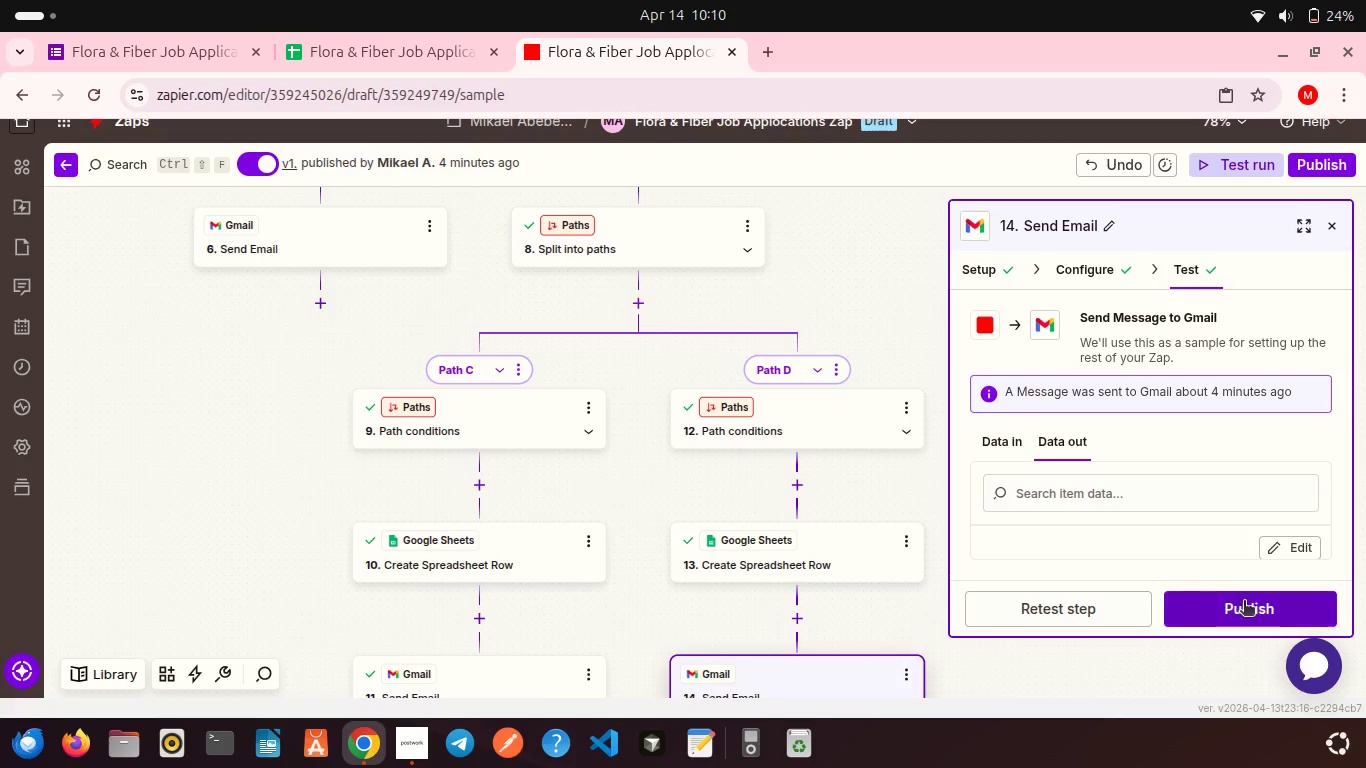 
left_click([1245, 603])
 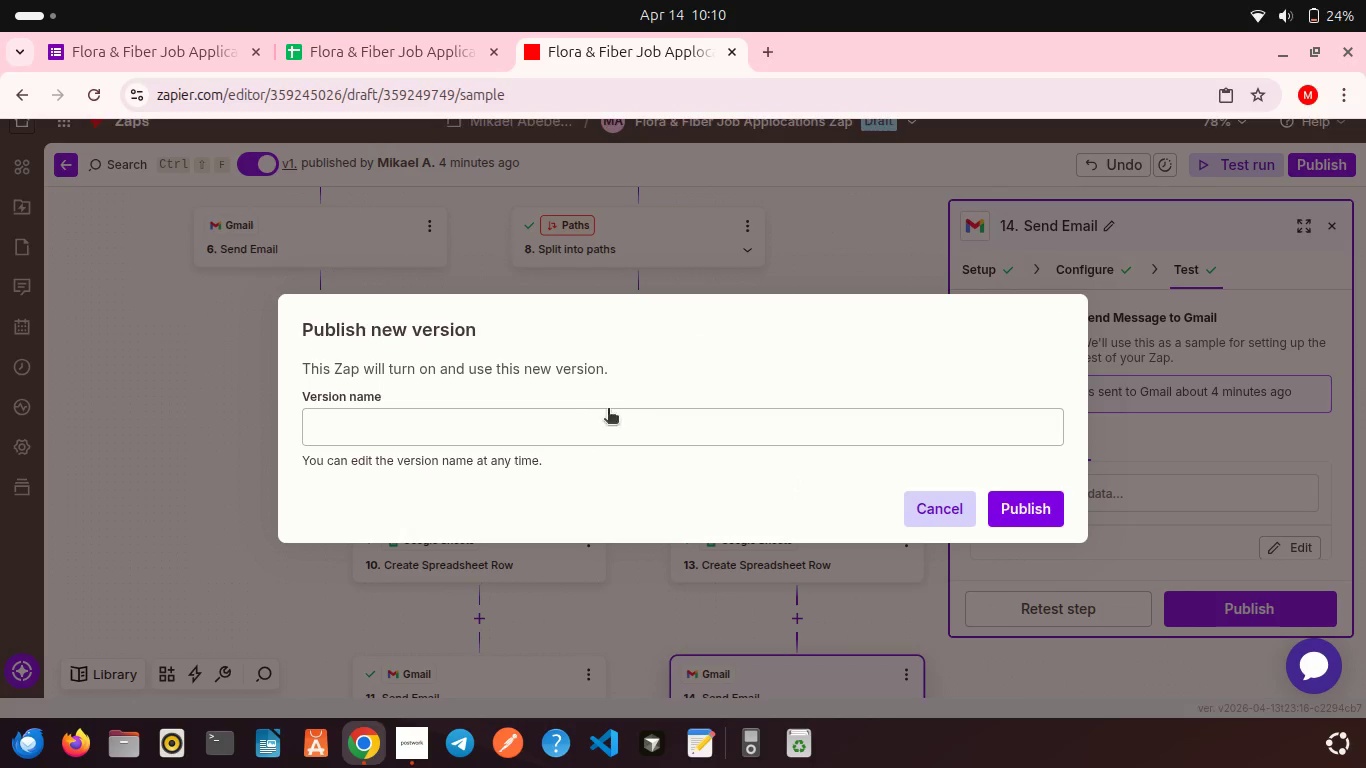 
left_click([573, 420])
 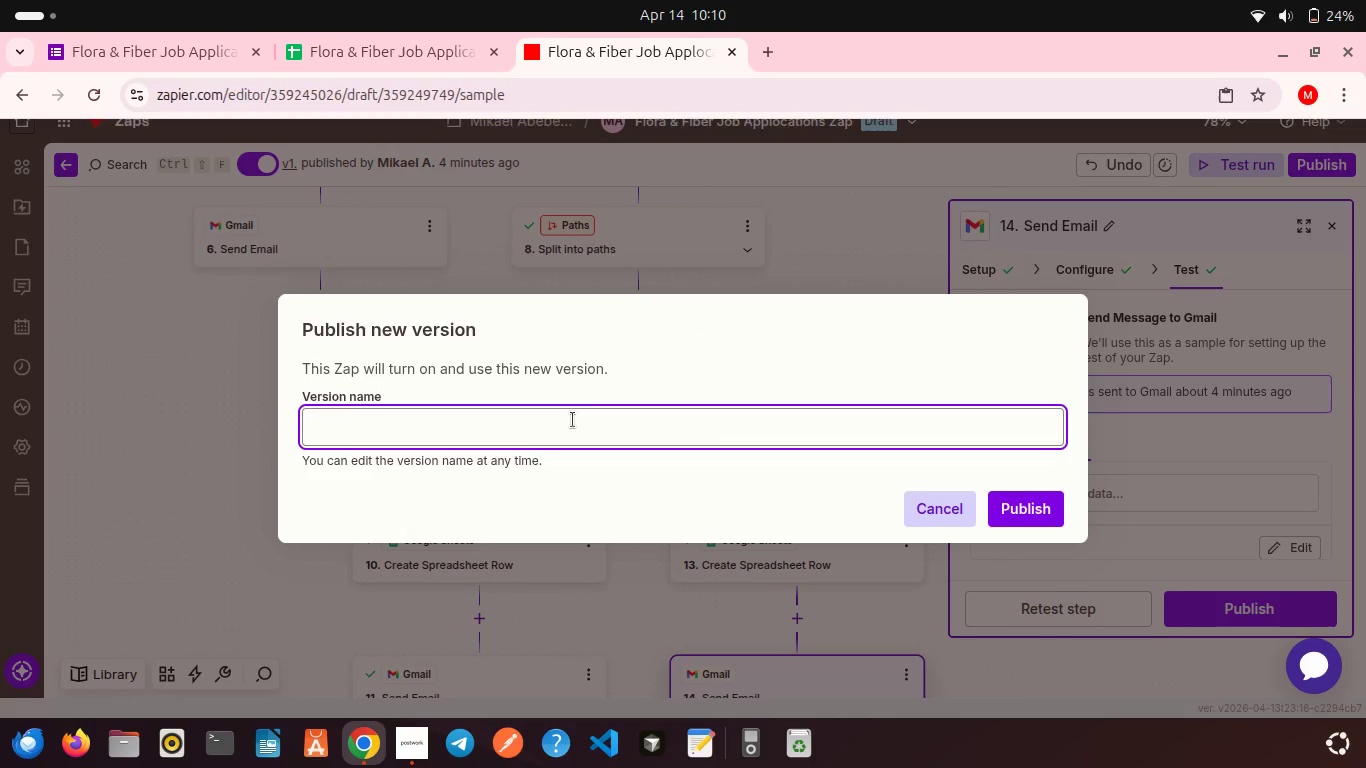 
type(v1.0.1)
key(Backspace)
type(01)
 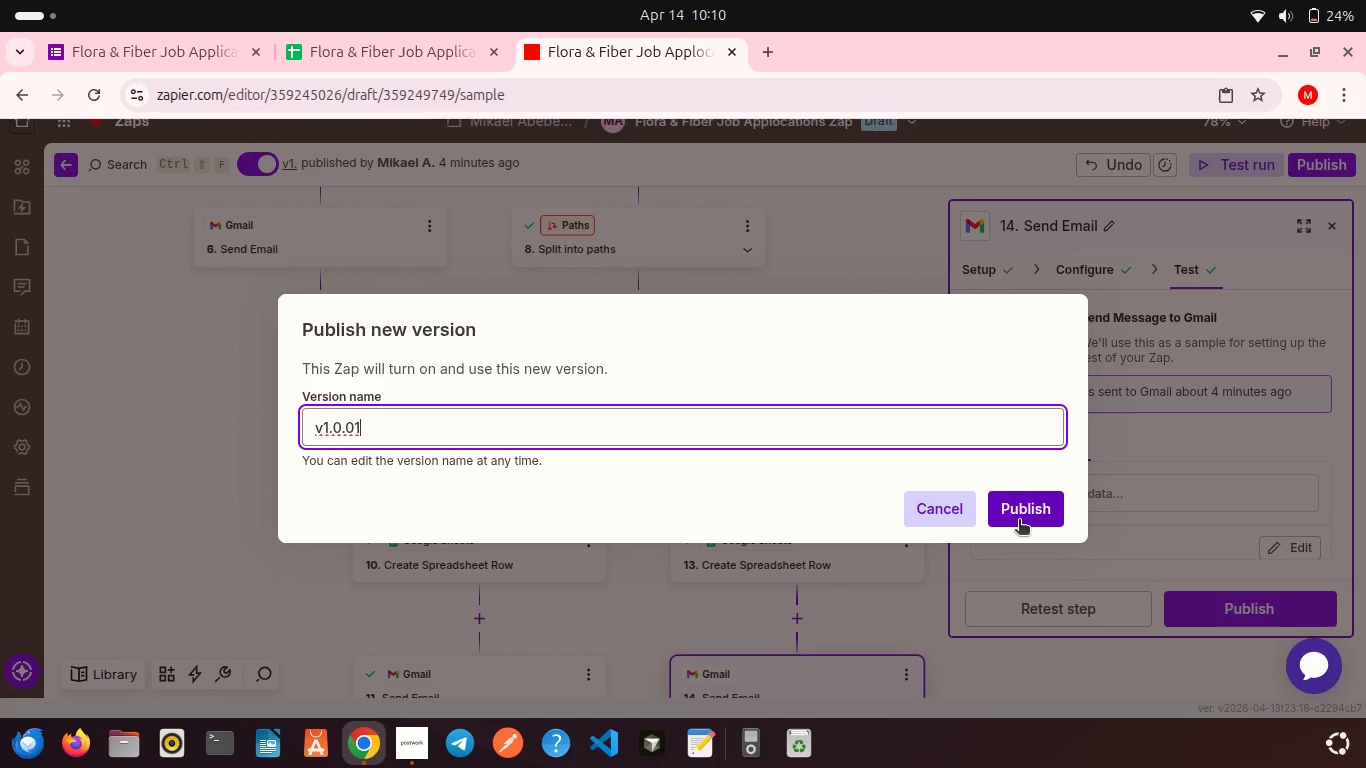 
left_click([1019, 521])
 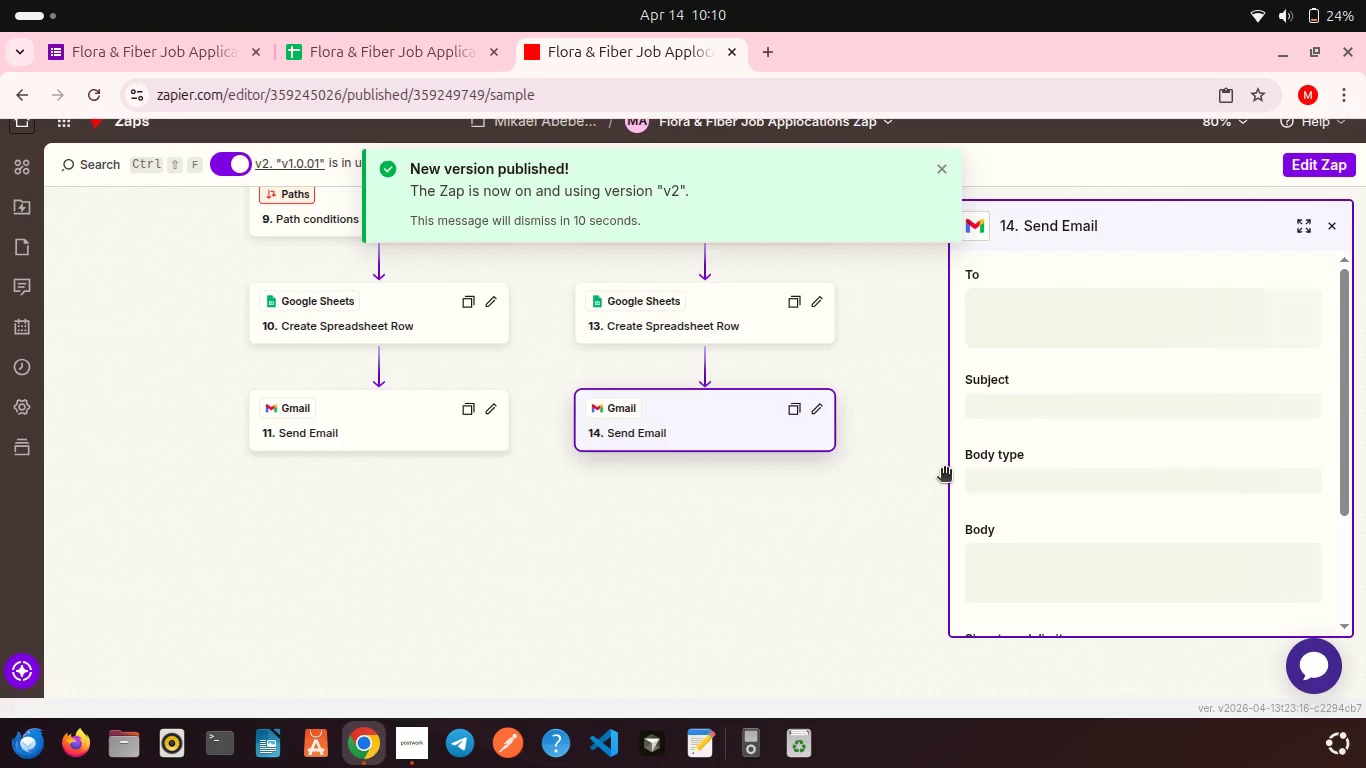 
wait(12.22)
 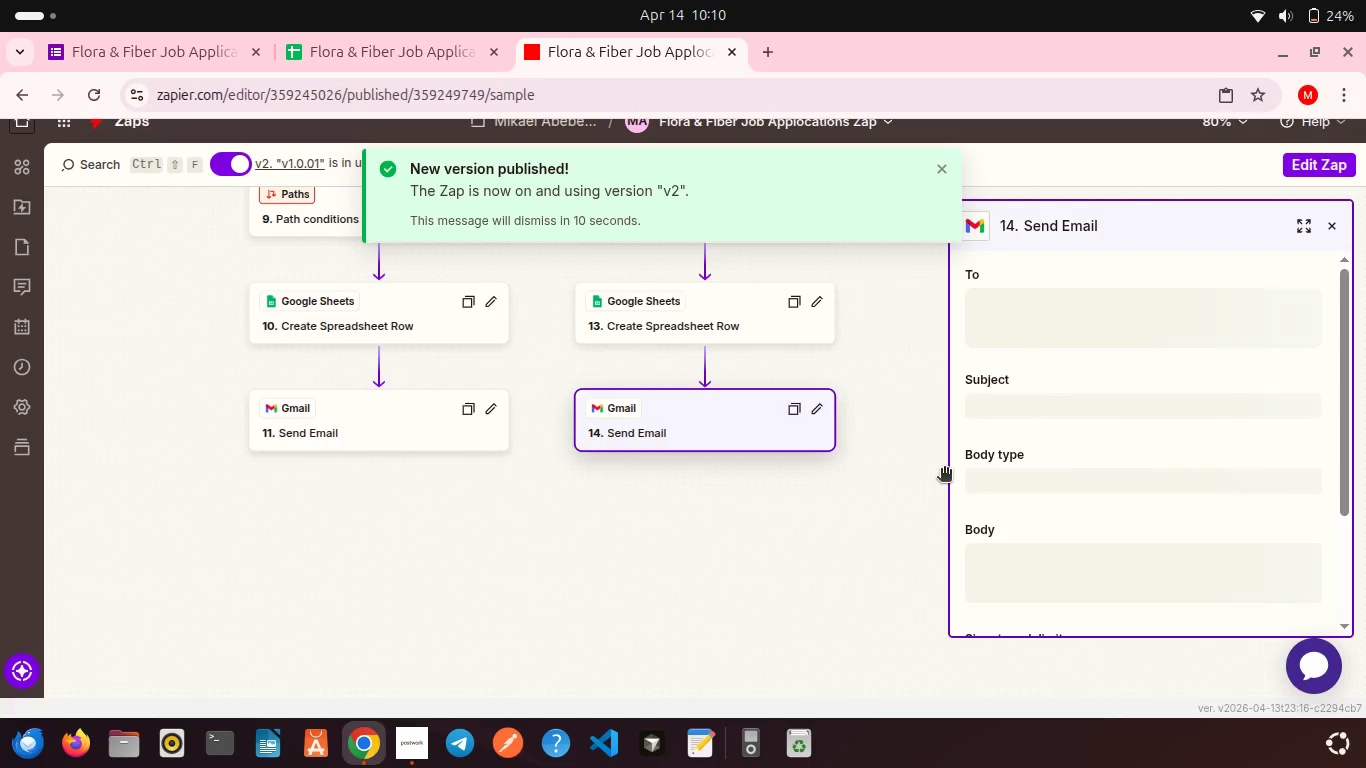 
scroll: coordinate [623, 533], scroll_direction: up, amount: 1.0
 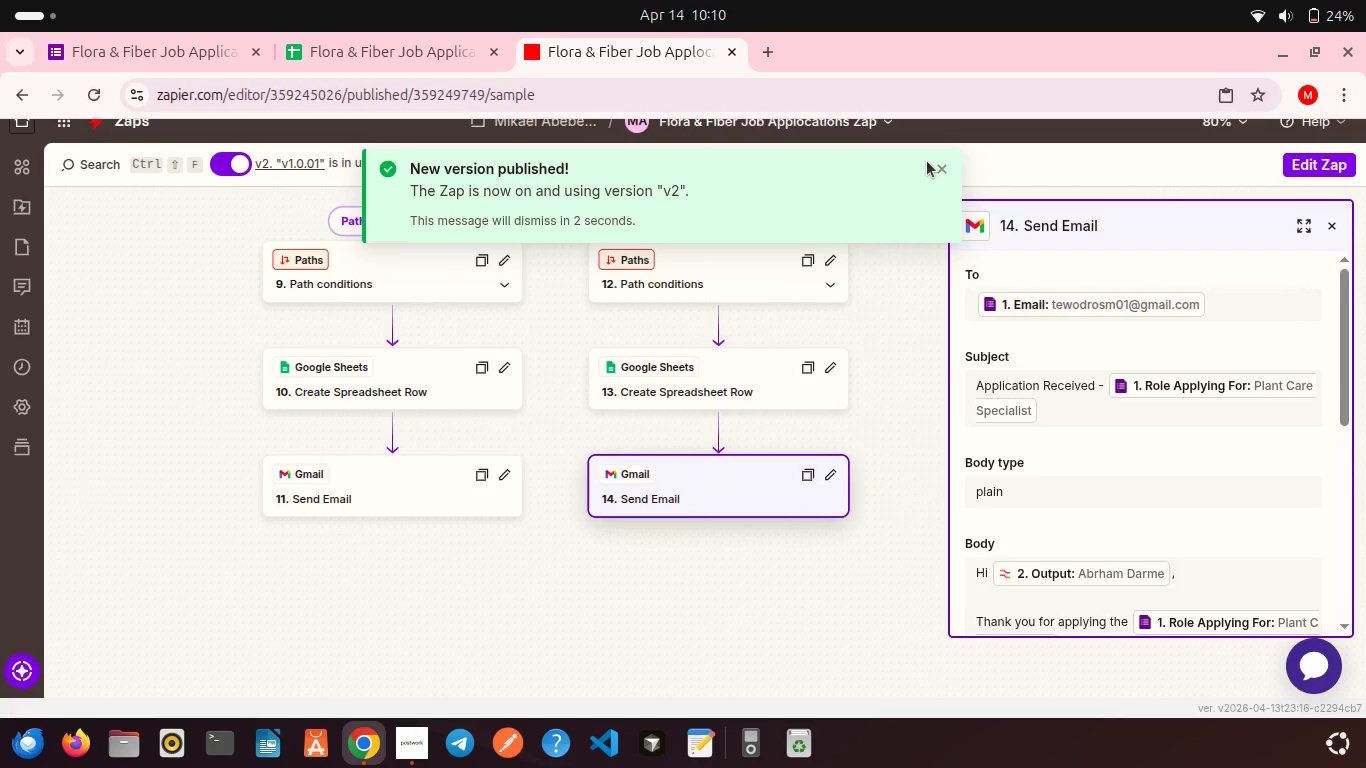 
left_click([934, 163])
 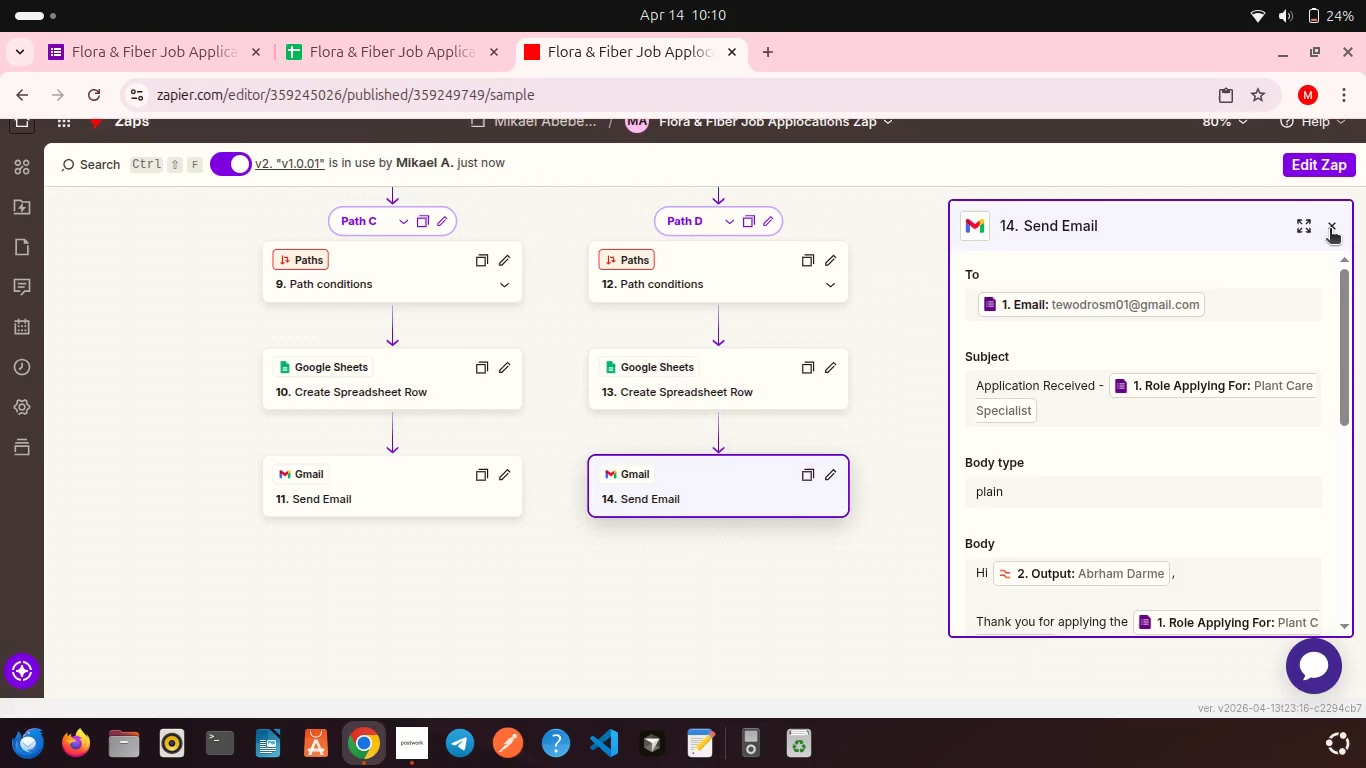 
left_click([1330, 230])
 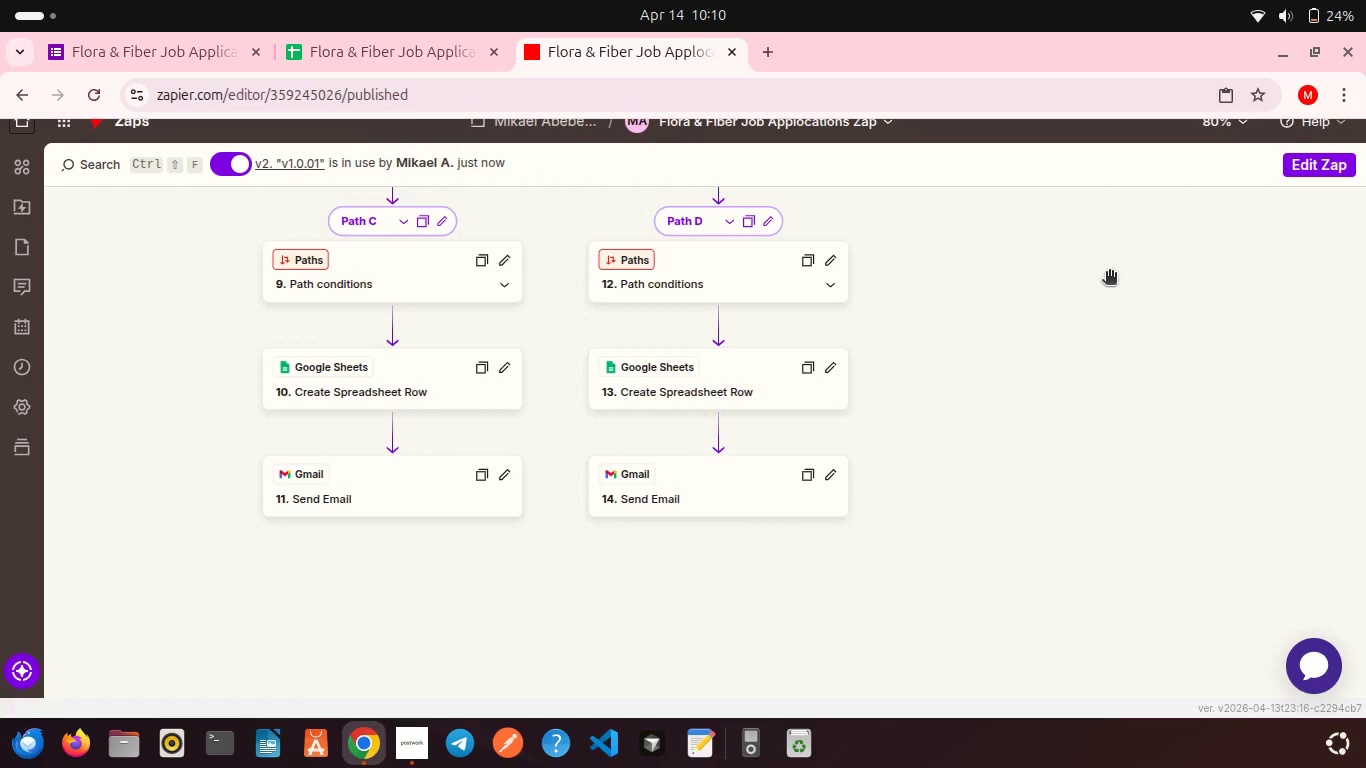 
scroll: coordinate [1174, 261], scroll_direction: up, amount: 18.0
 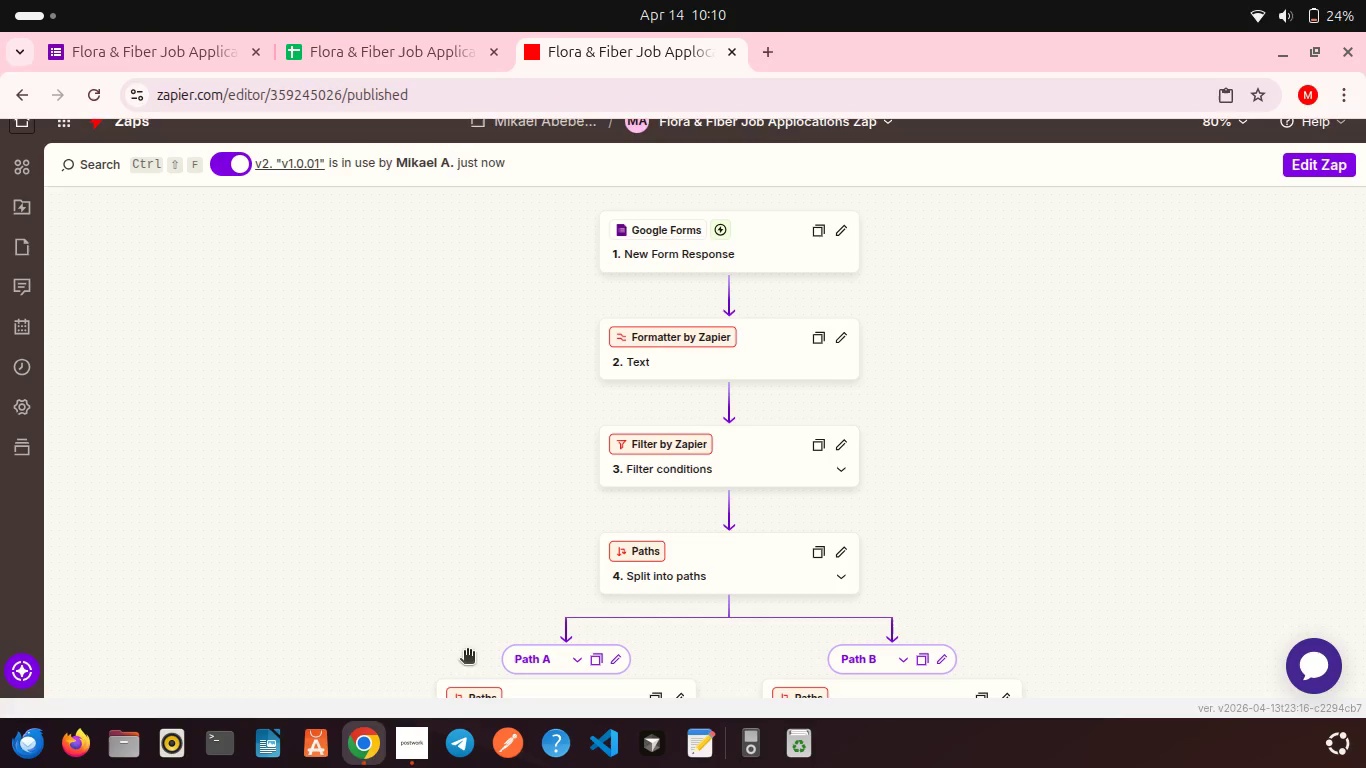 
left_click([419, 747])